 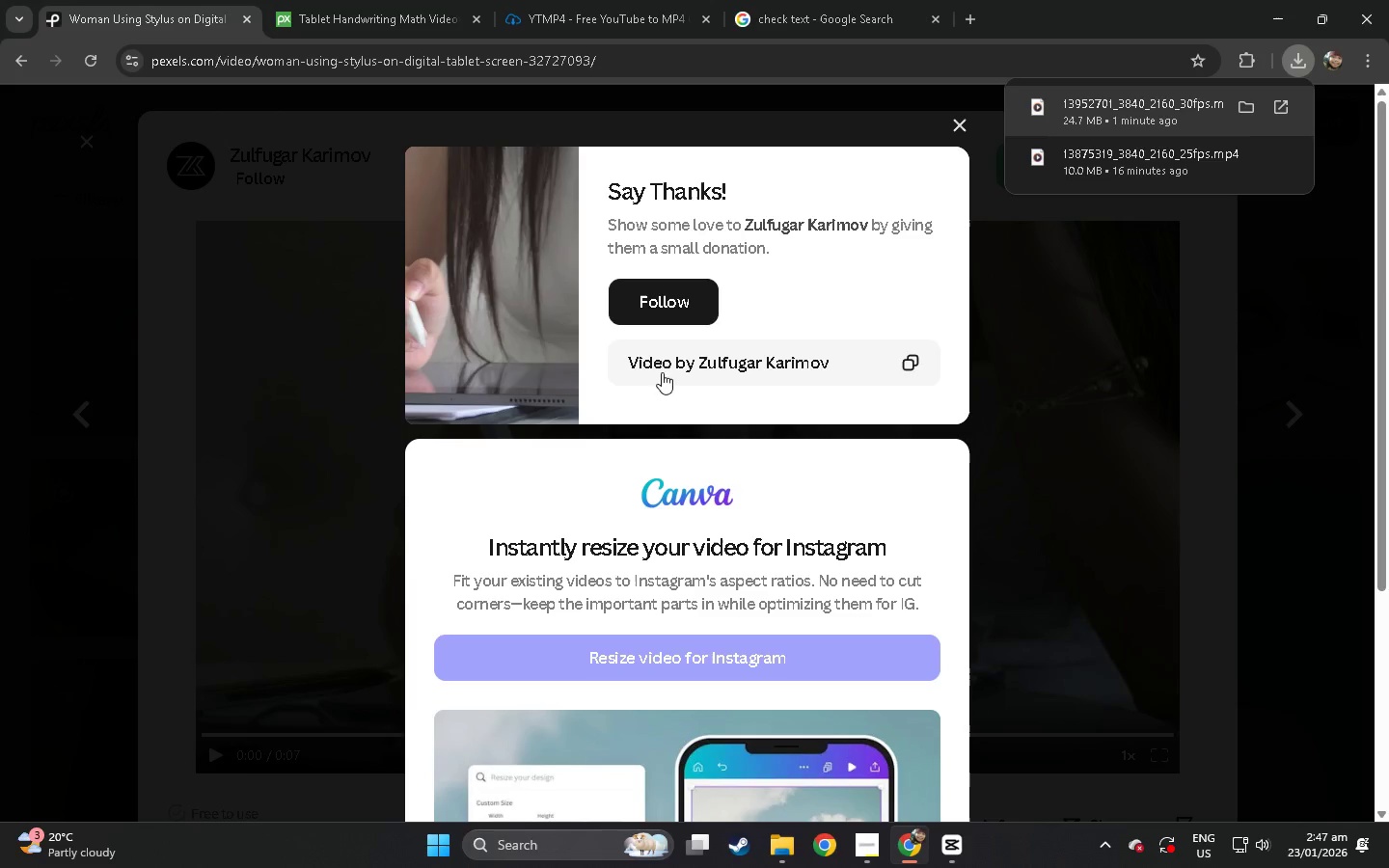 
scroll: coordinate [222, 415], scroll_direction: down, amount: 20.0
 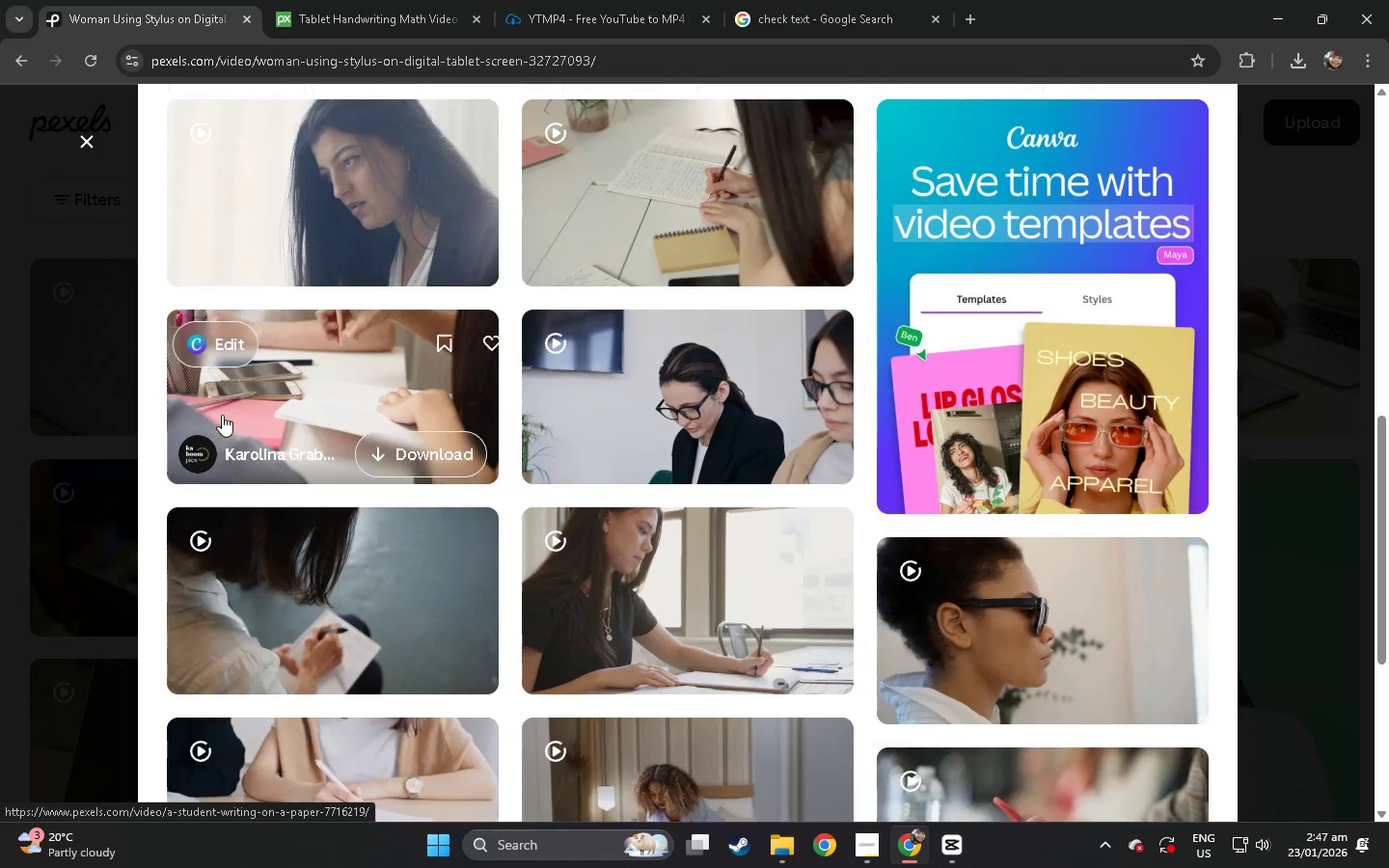 
left_click([0, 415])
 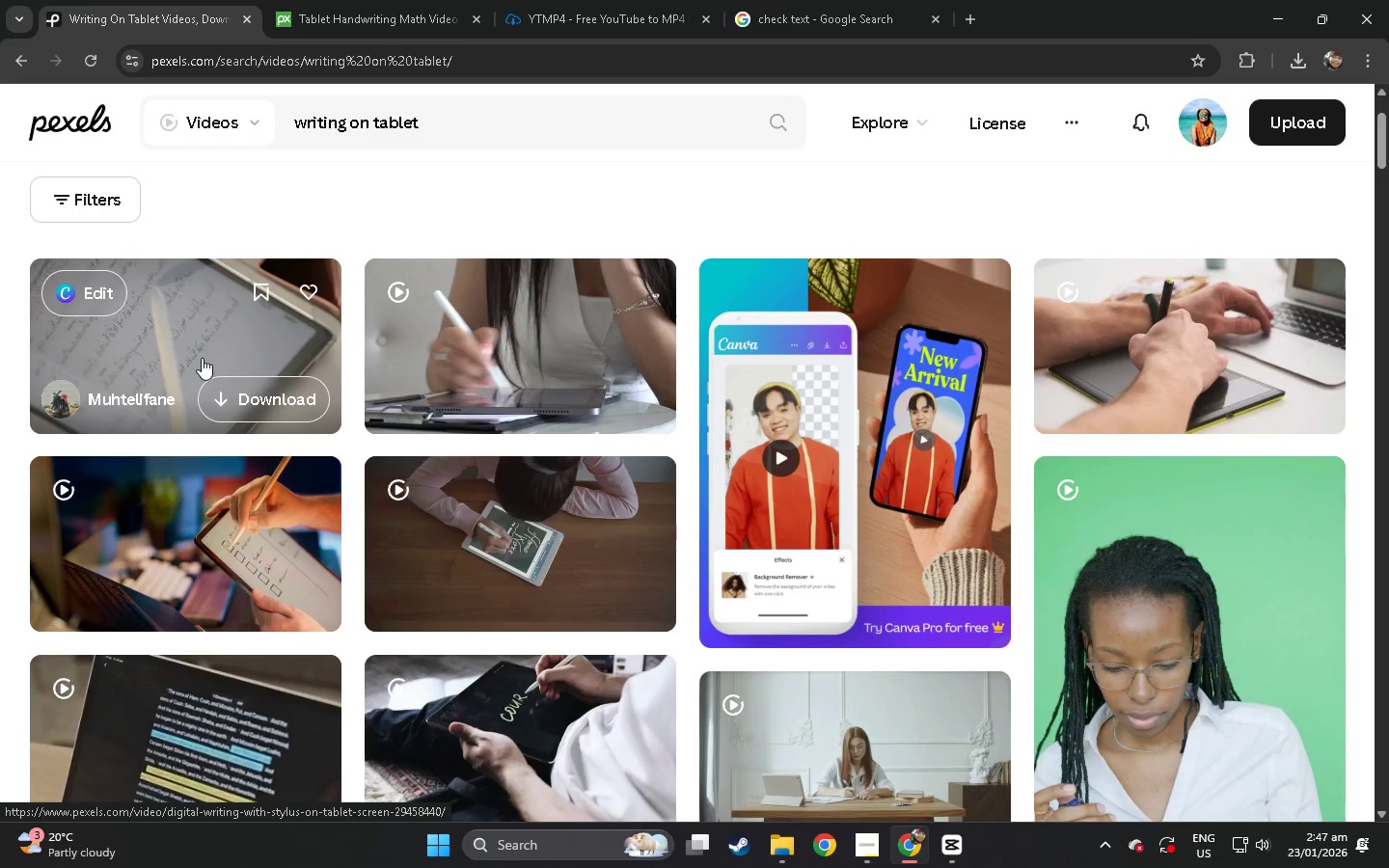 
left_click([1128, 343])
 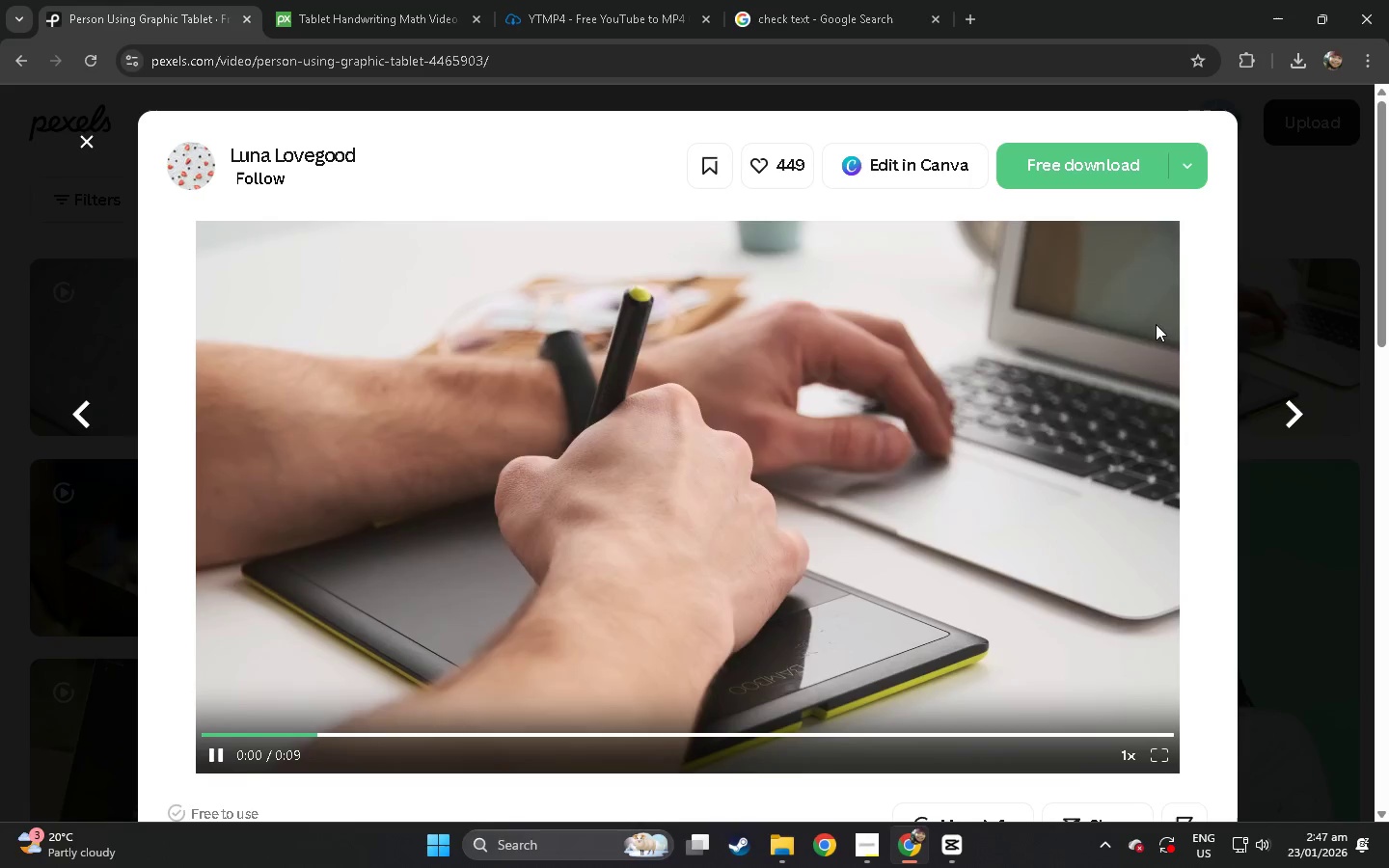 
scroll: coordinate [607, 462], scroll_direction: down, amount: 8.0
 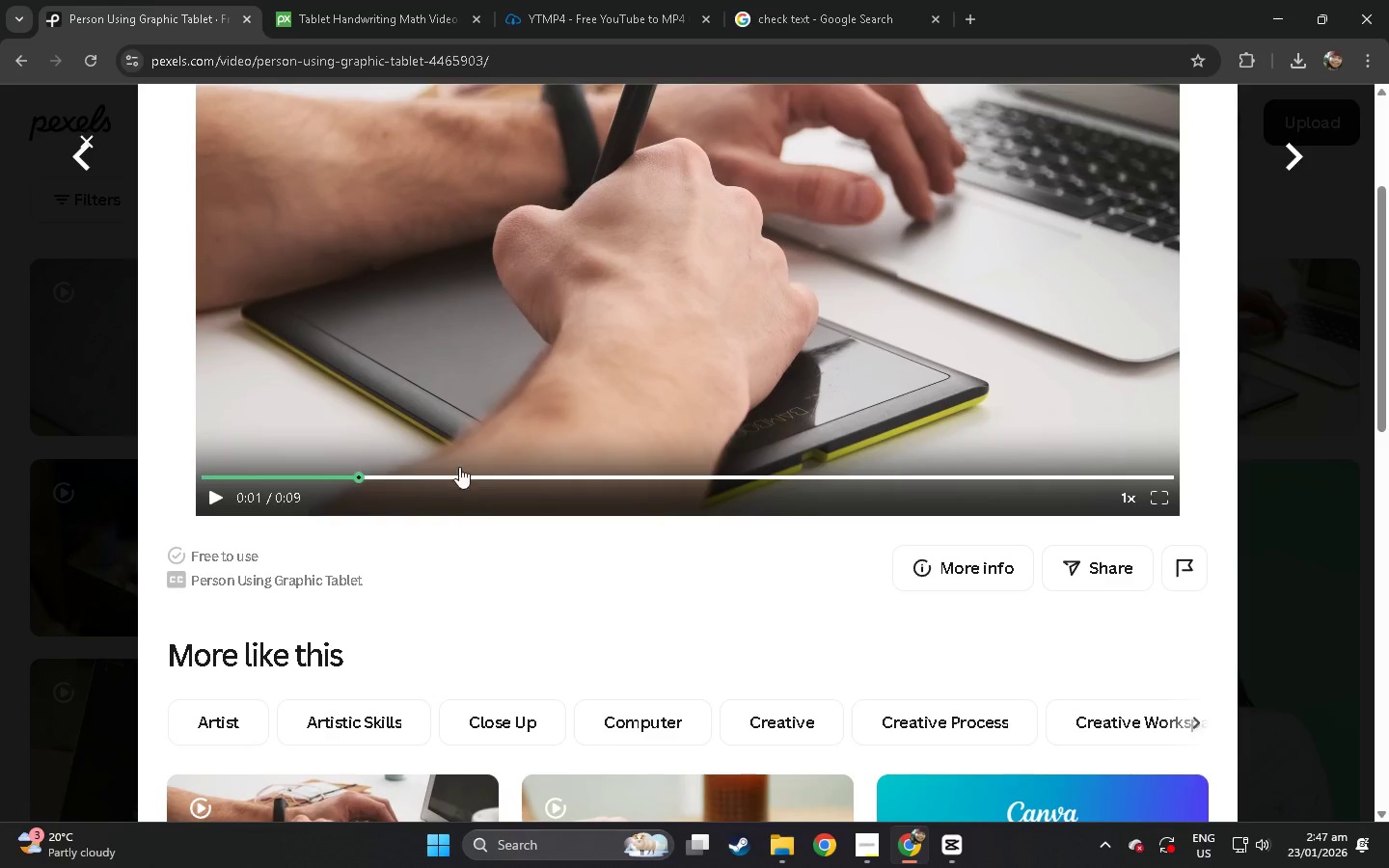 
left_click([622, 384])
 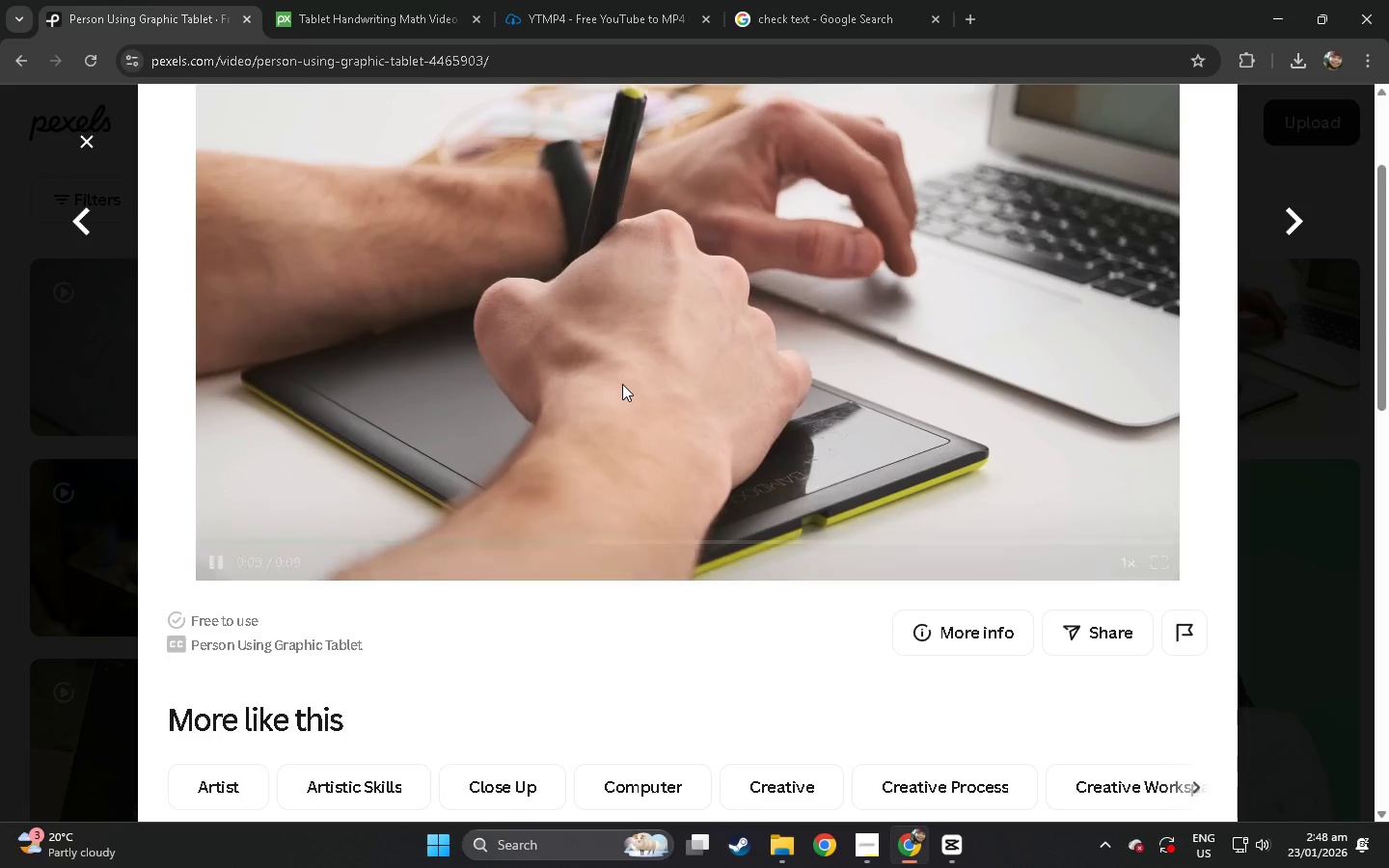 
scroll: coordinate [497, 450], scroll_direction: up, amount: 2.0
 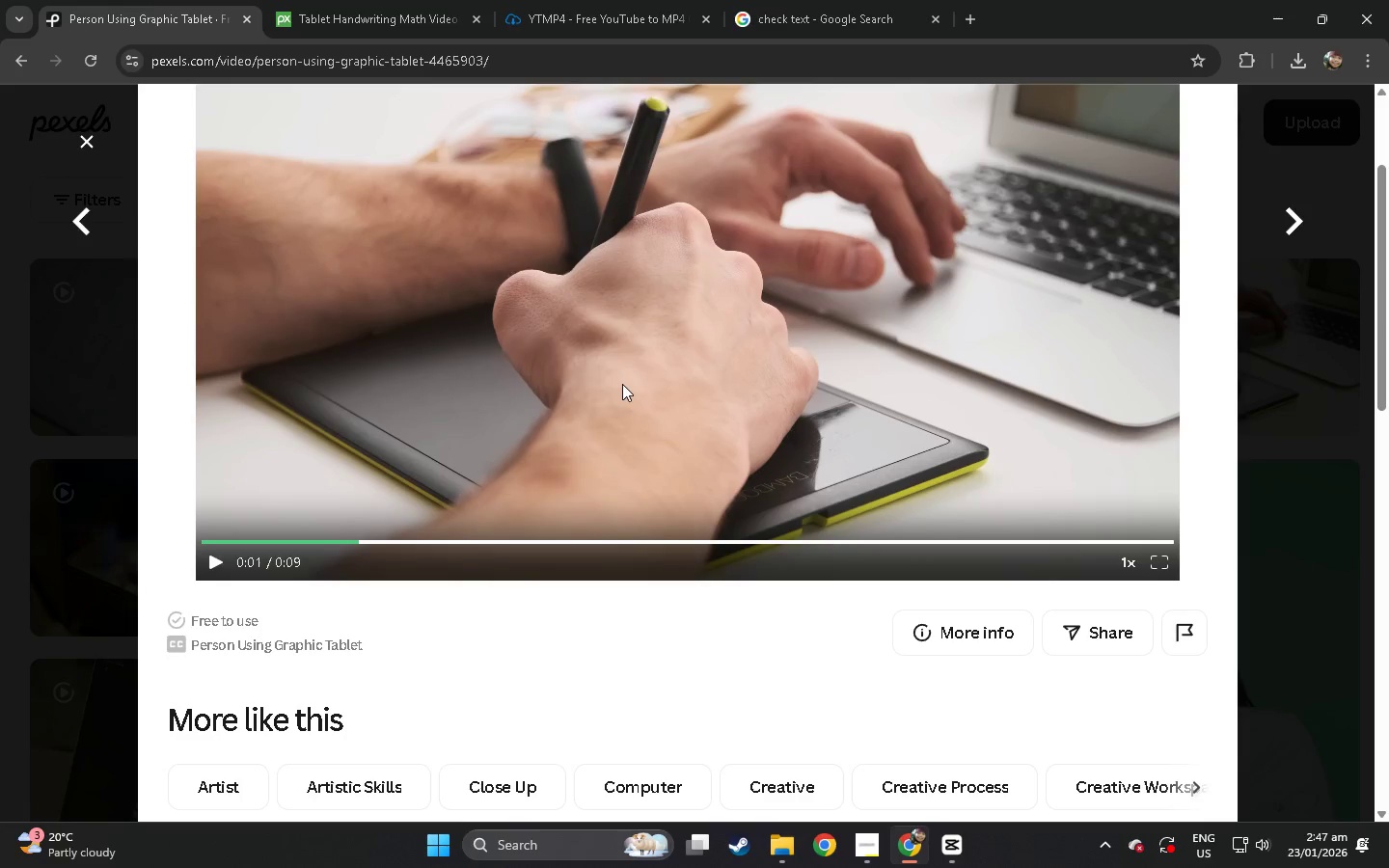 
left_click([777, 361])
 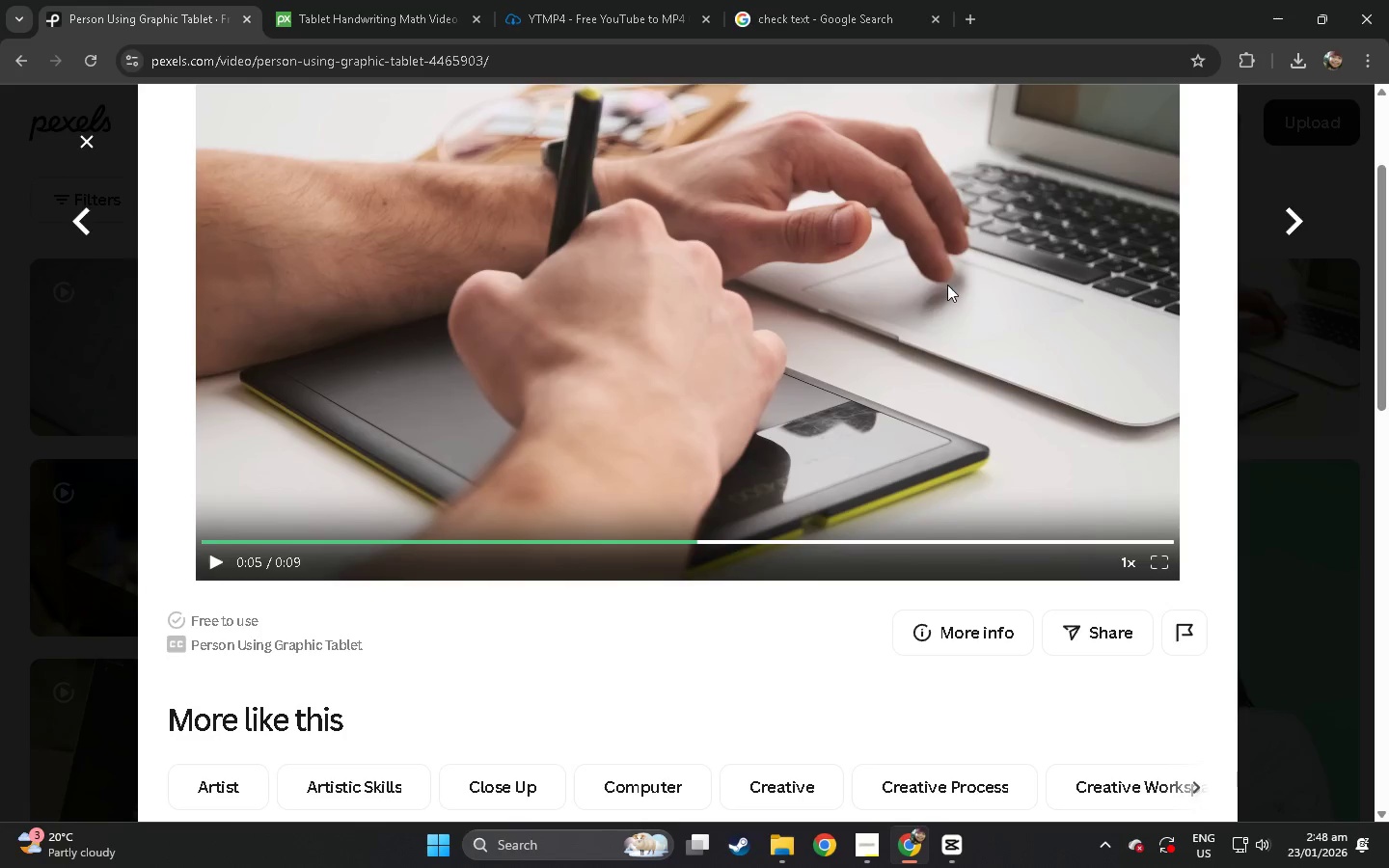 
left_click([1059, 181])
 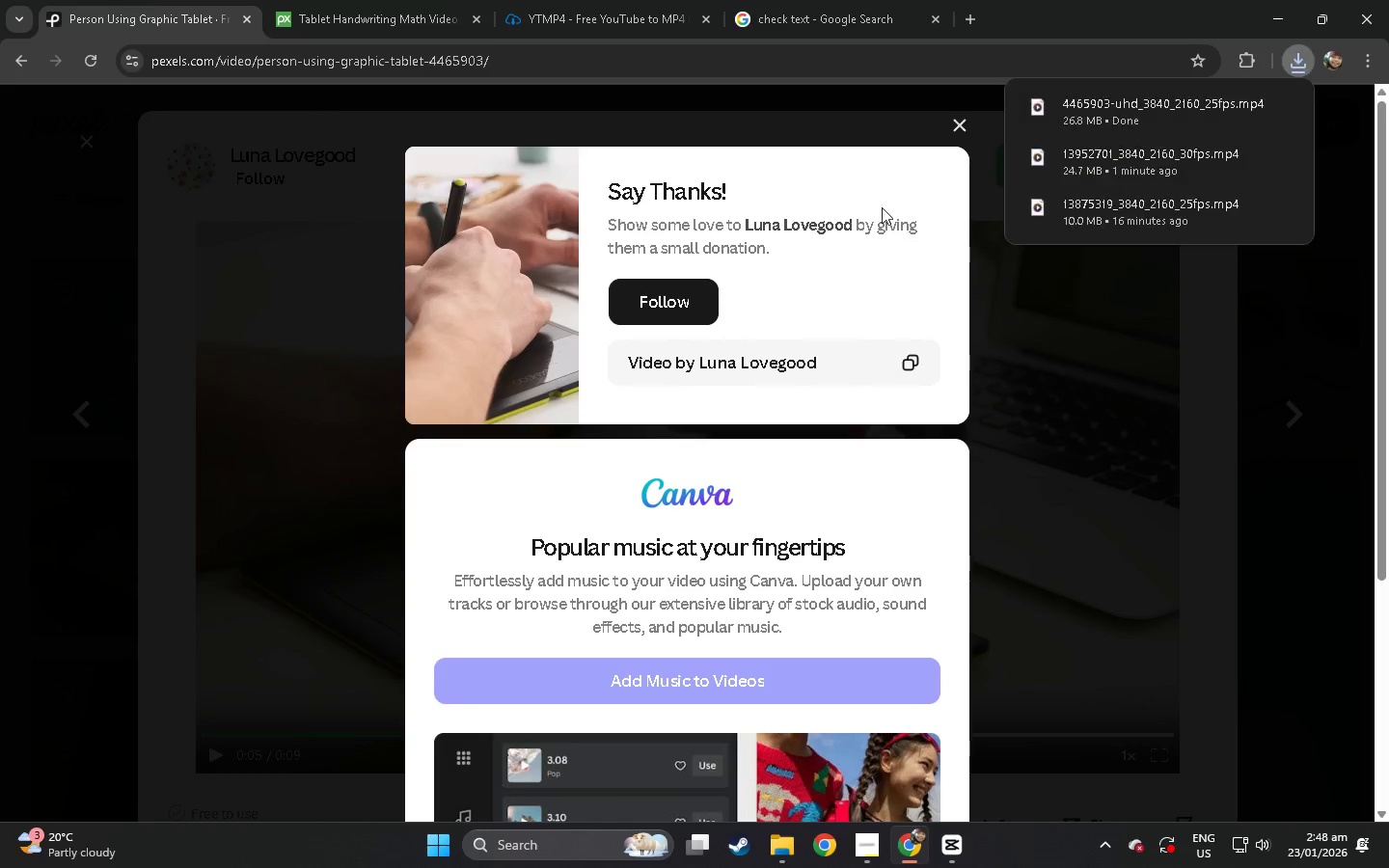 
scroll: coordinate [946, 276], scroll_direction: up, amount: 7.0
 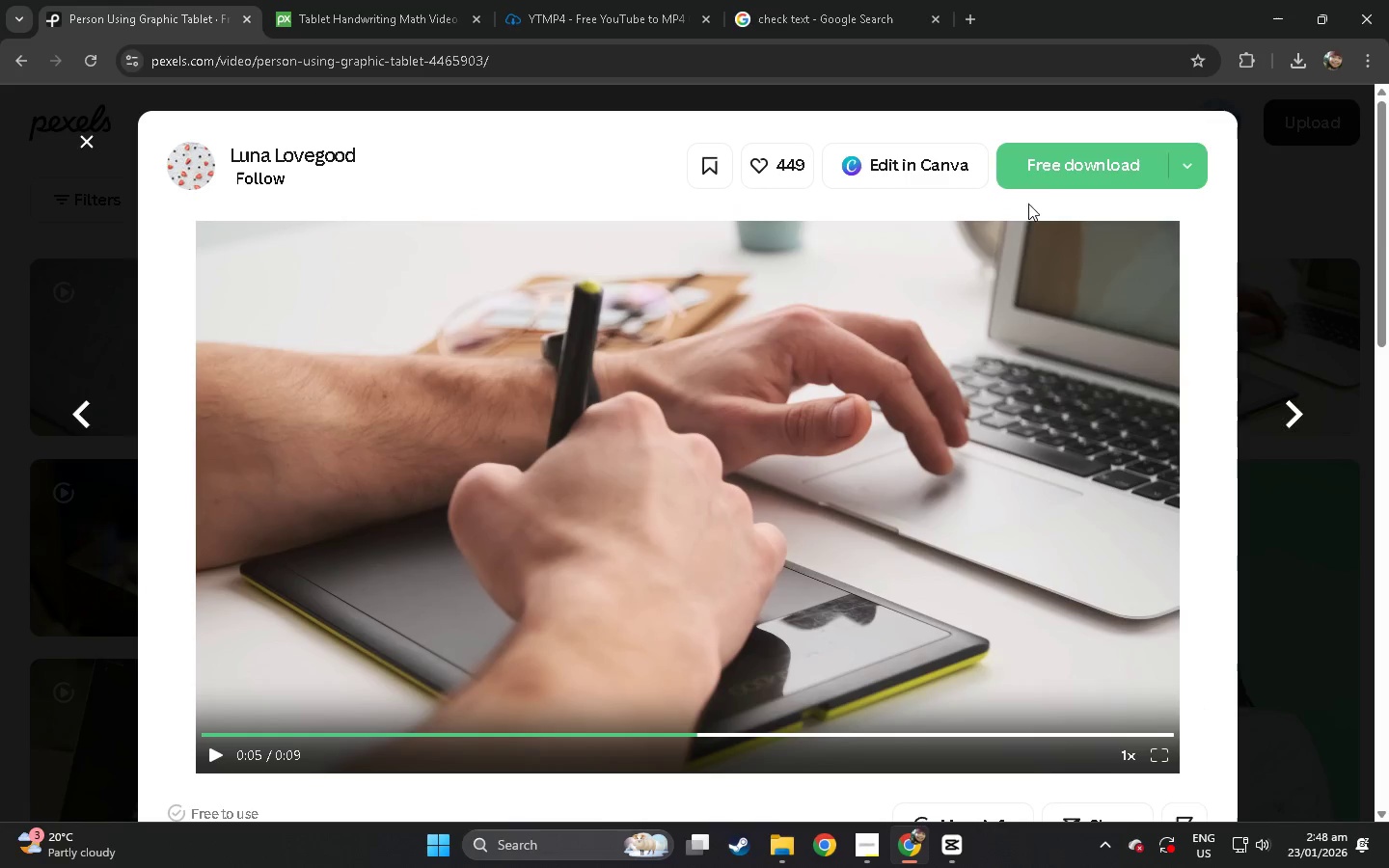 
left_click_drag(start_coordinate=[1185, 117], to_coordinate=[337, 464])
 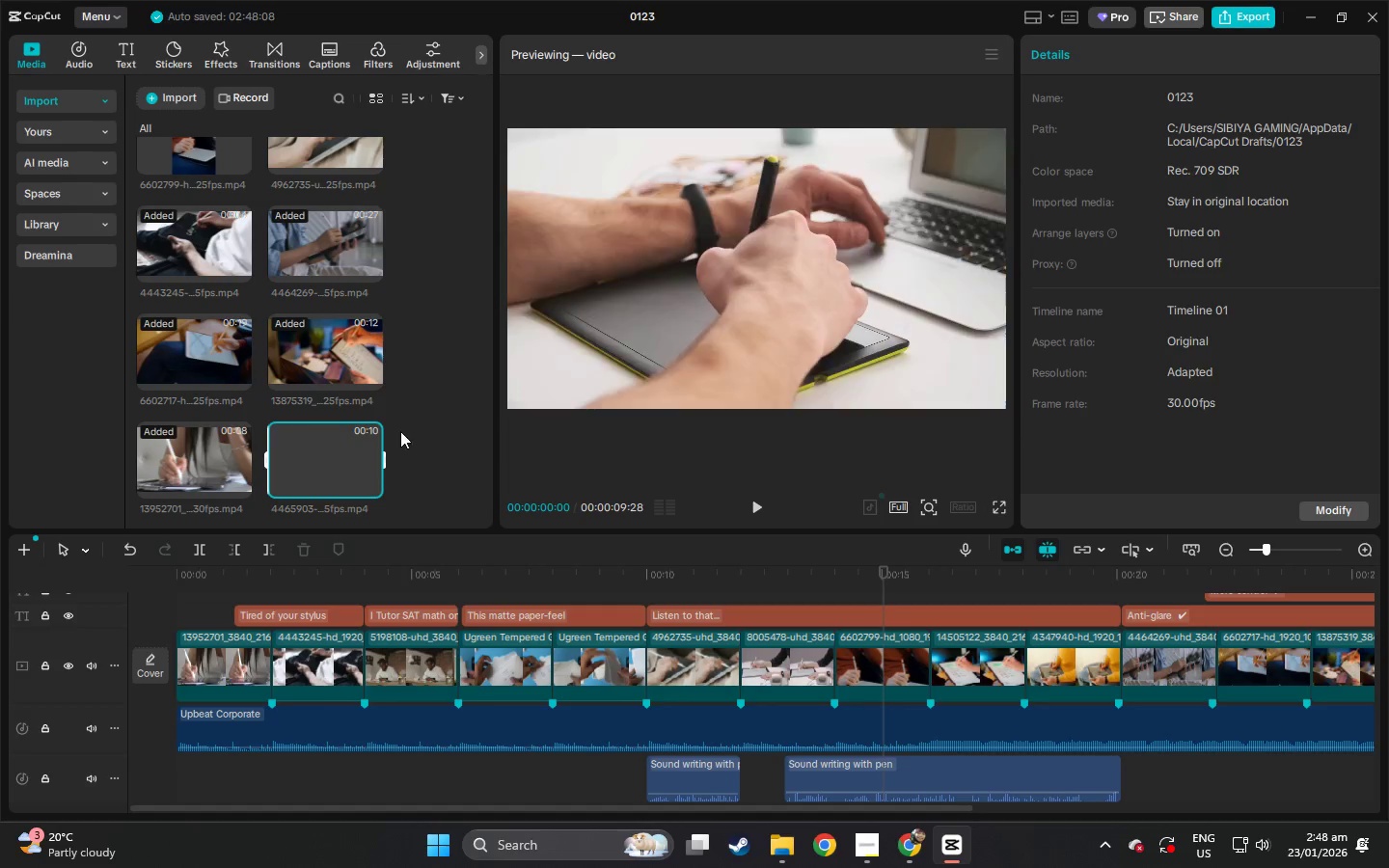 
key(Alt+Tab)
 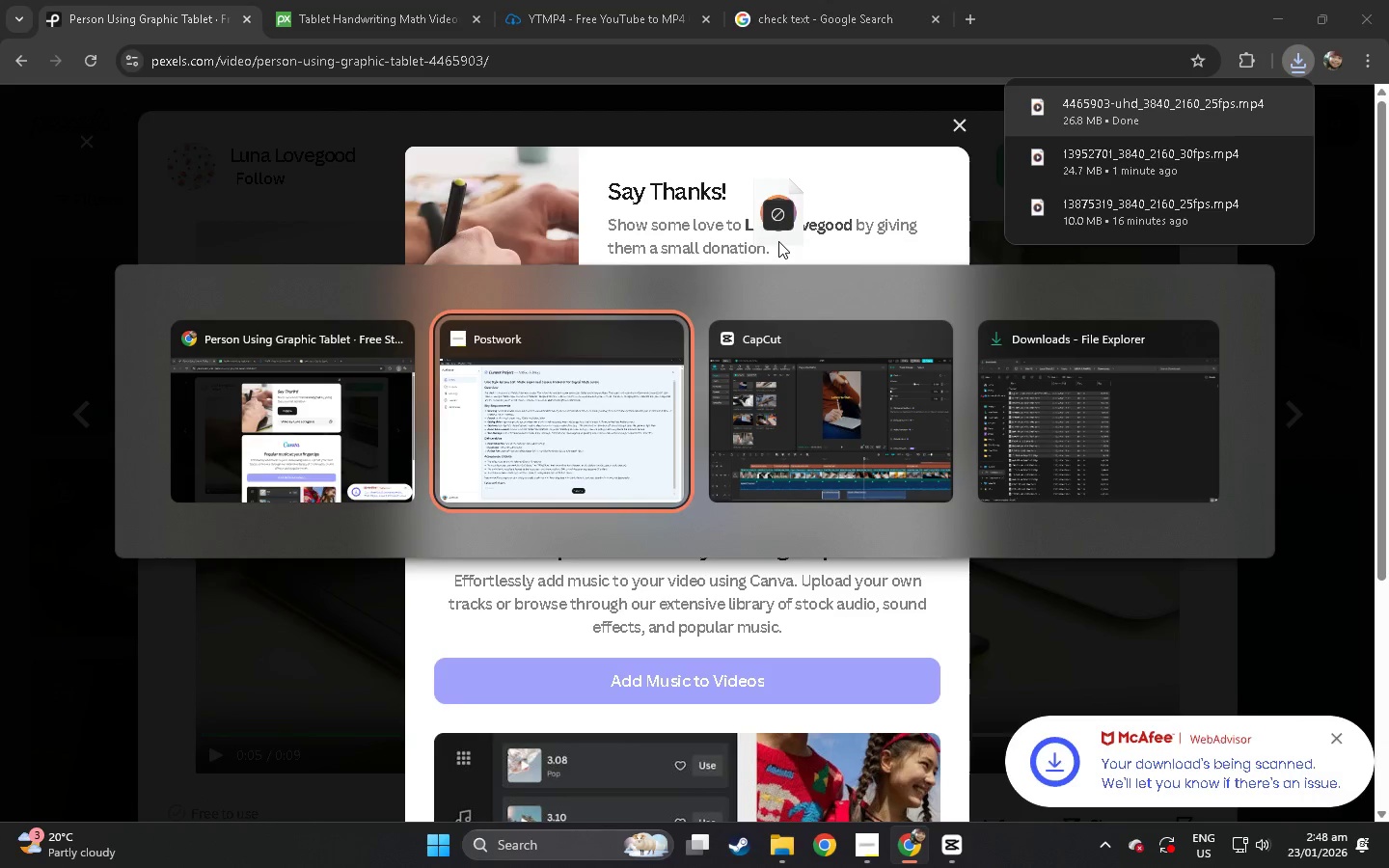 
key(Alt+Tab)
 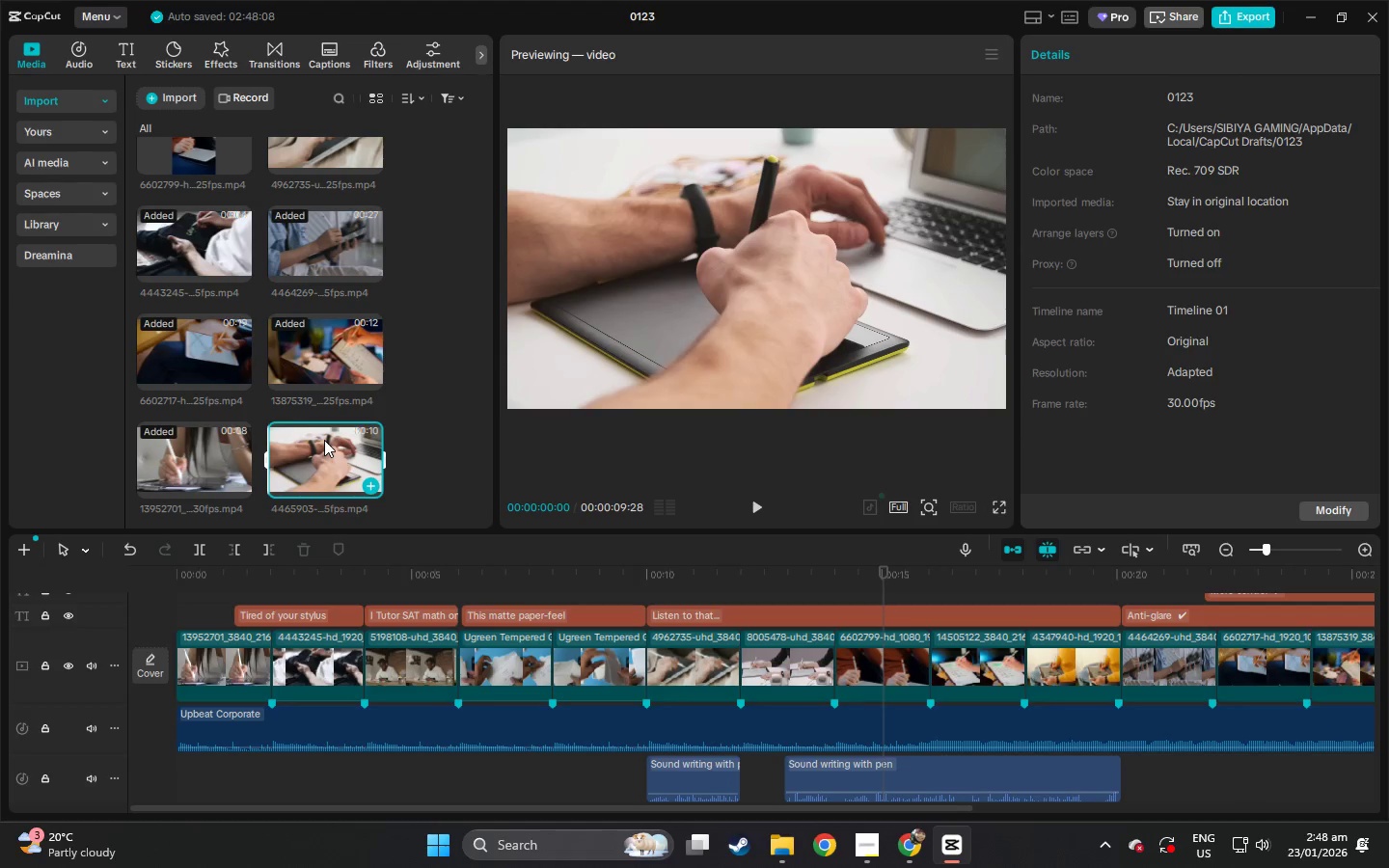 
left_click_drag(start_coordinate=[317, 439], to_coordinate=[872, 667])
 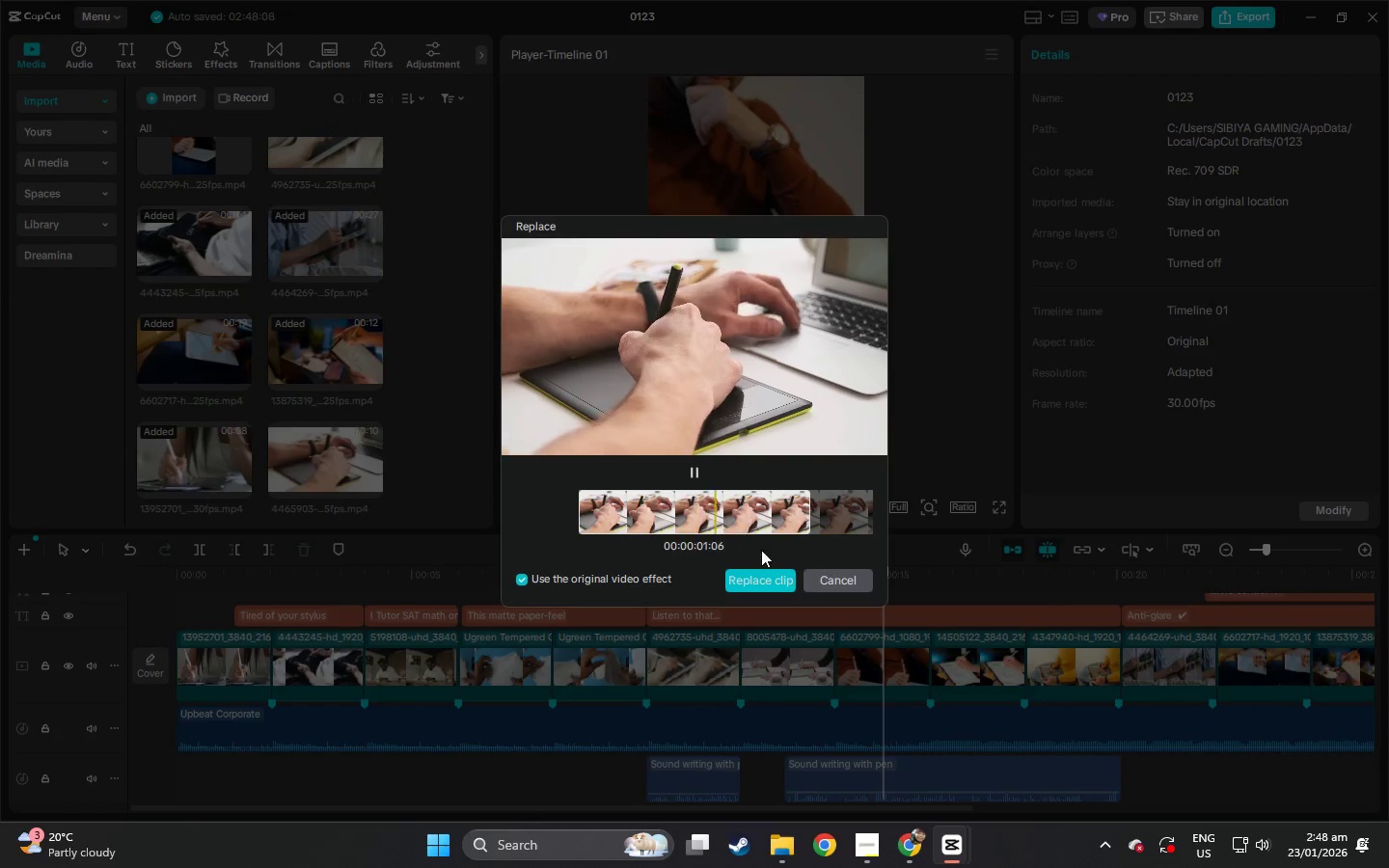 
left_click([765, 581])
 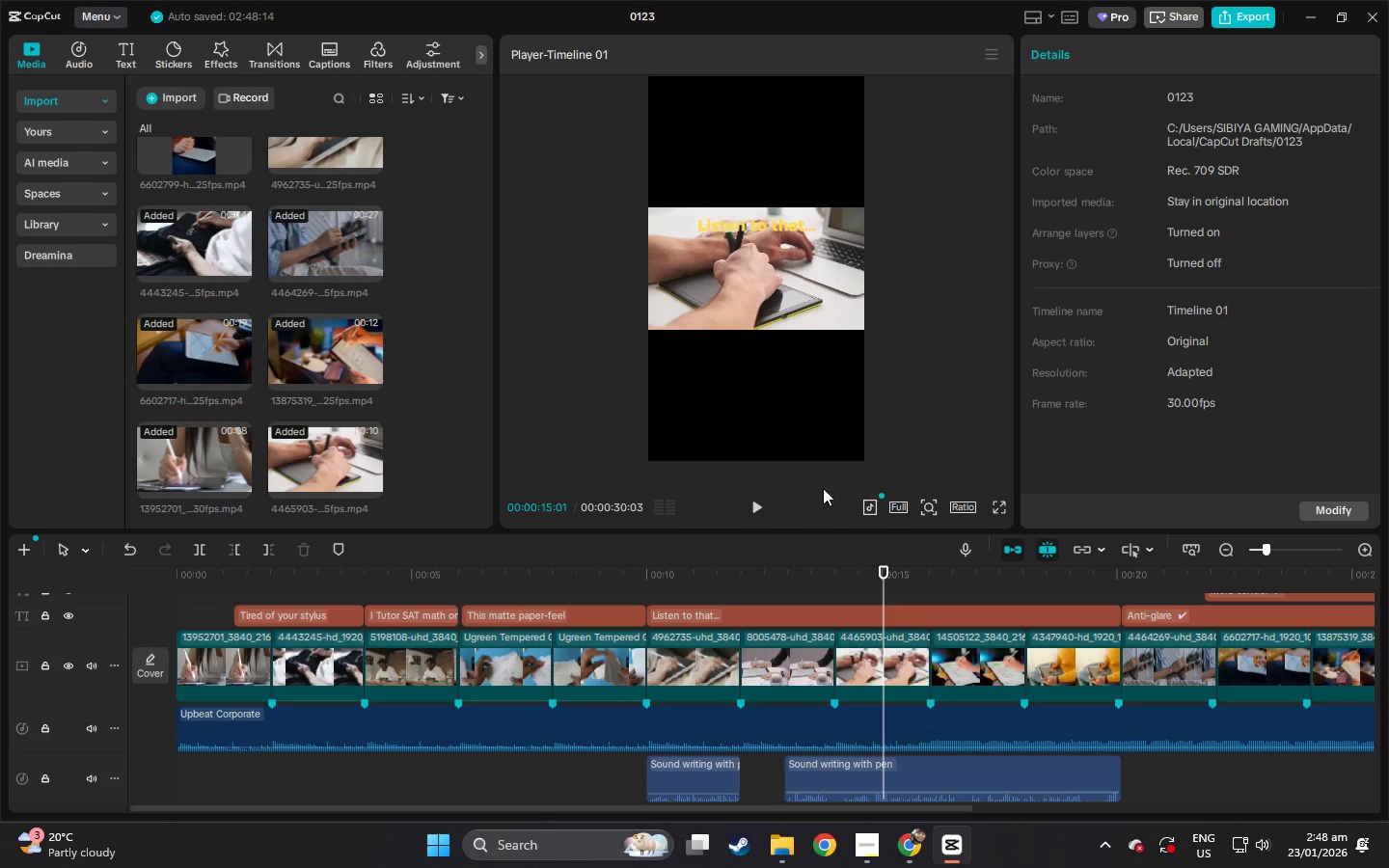 
left_click([836, 316])
 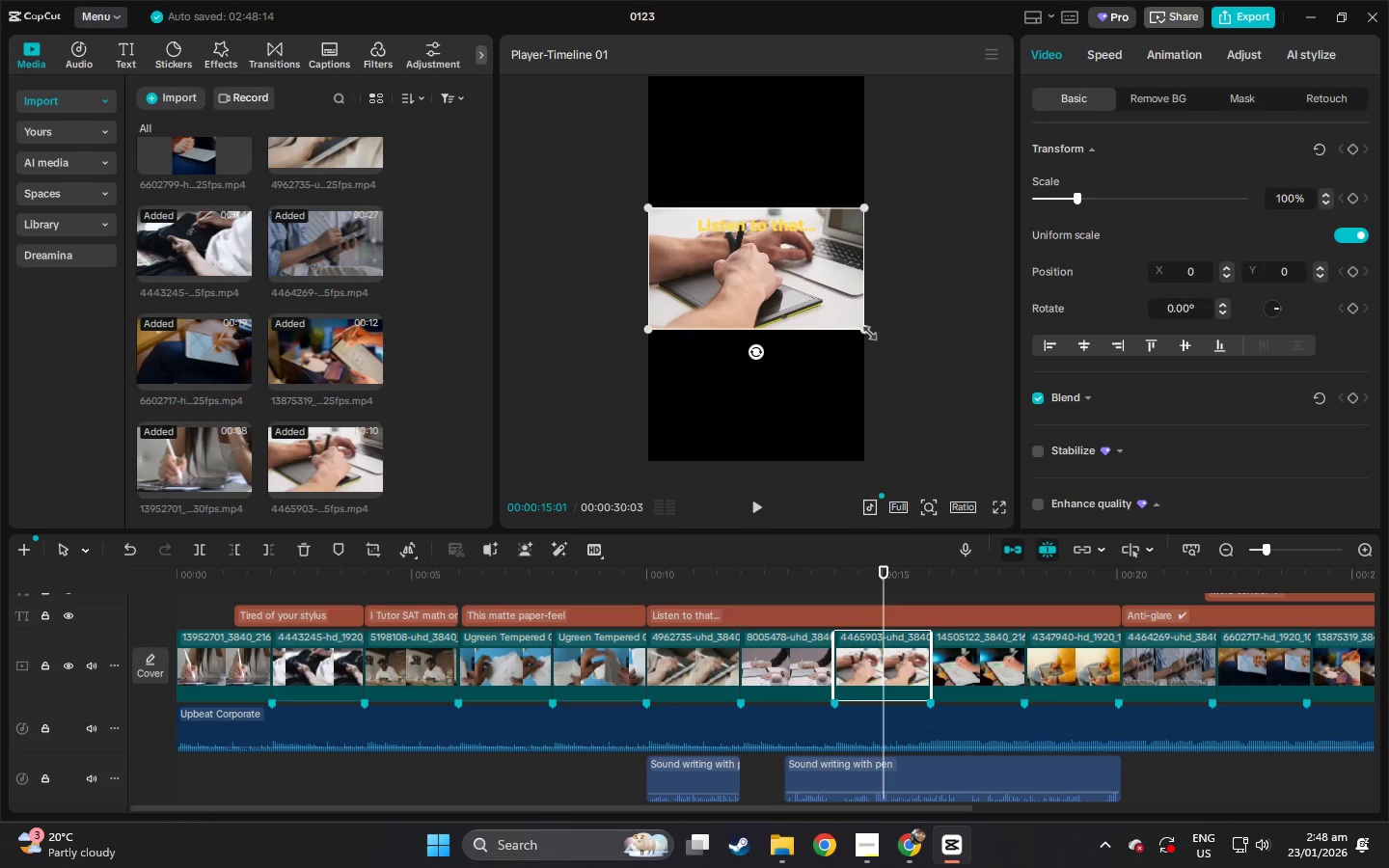 
left_click_drag(start_coordinate=[867, 331], to_coordinate=[1136, 666])
 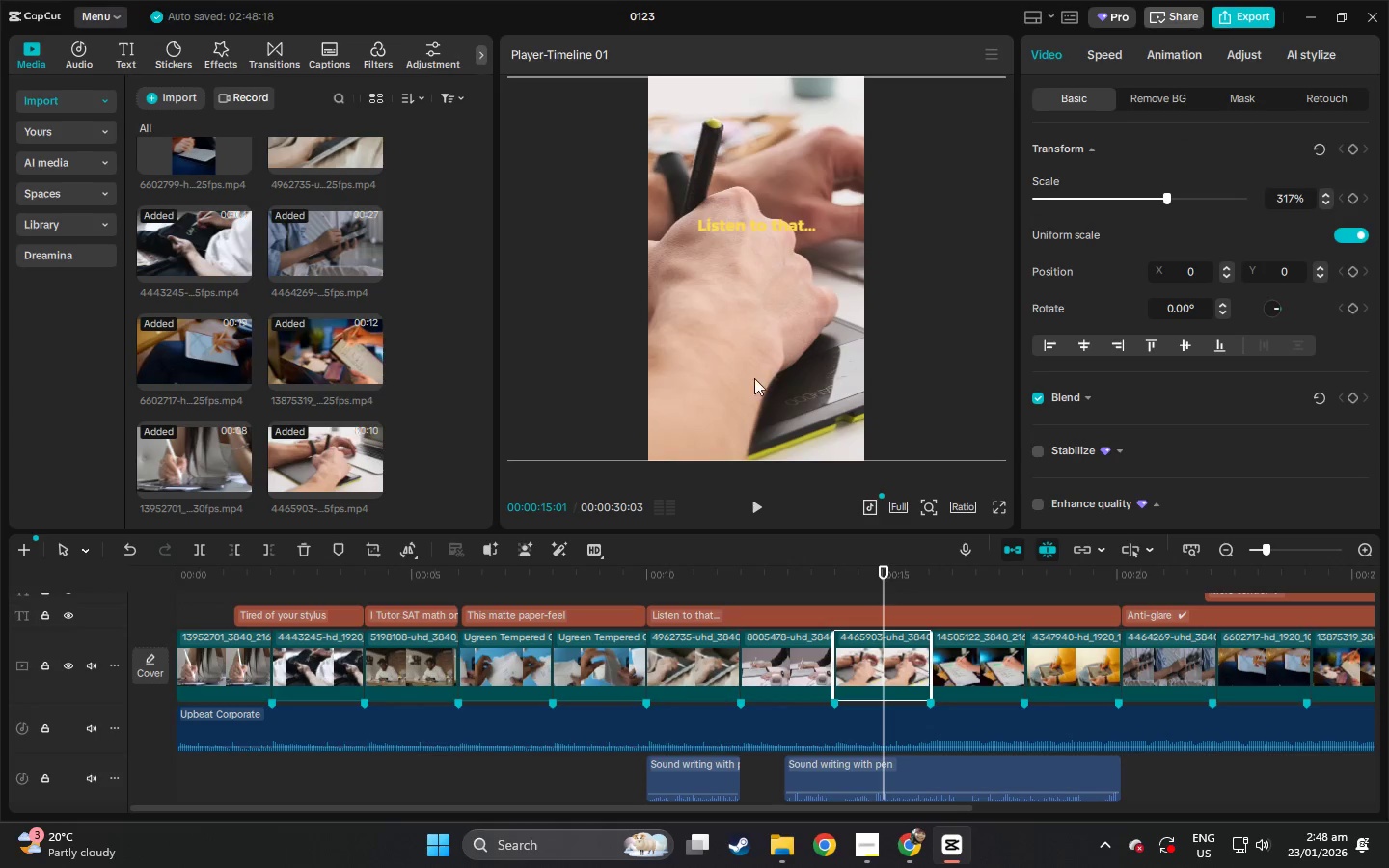 
left_click_drag(start_coordinate=[751, 376], to_coordinate=[896, 374])
 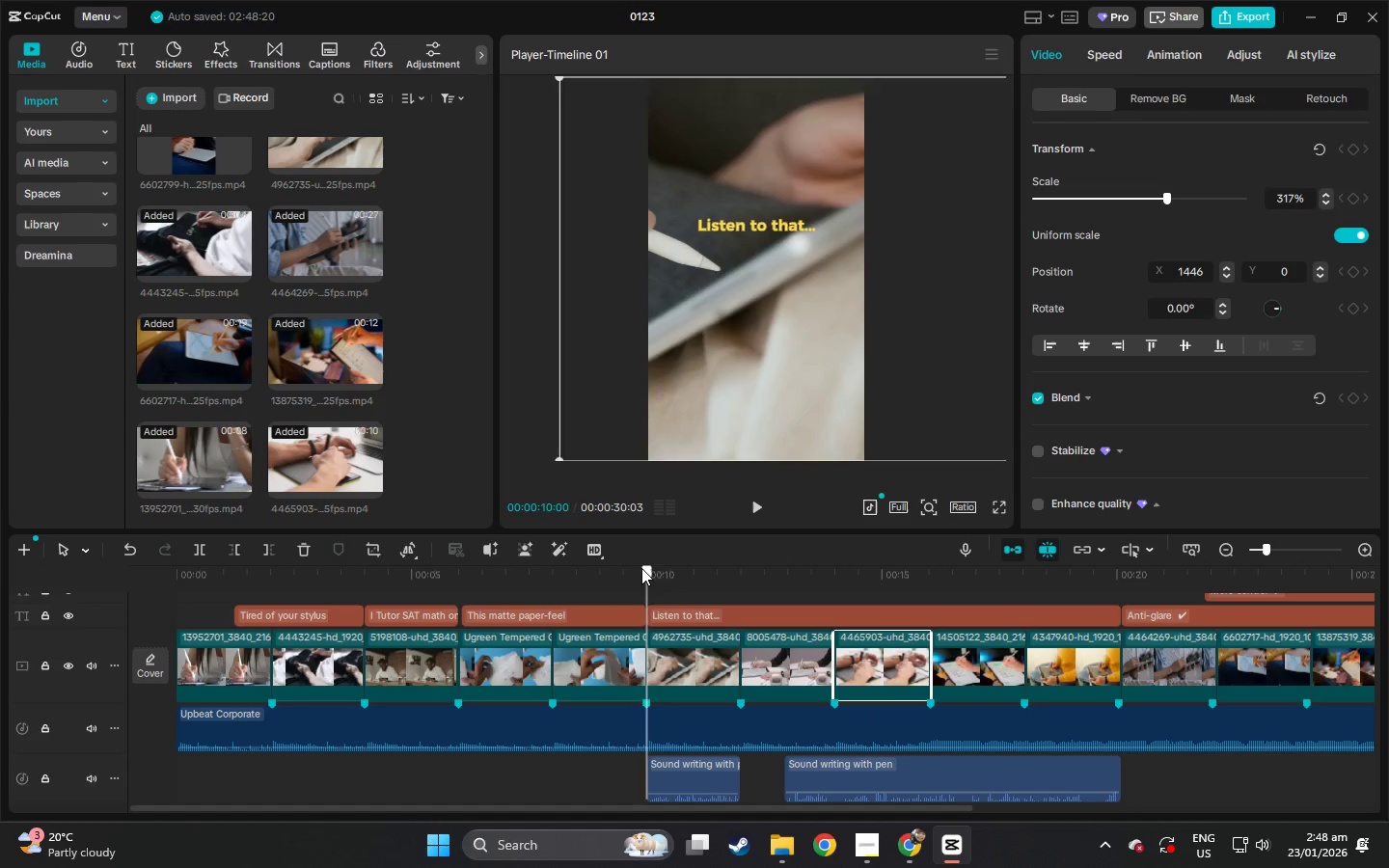 
key(Space)
 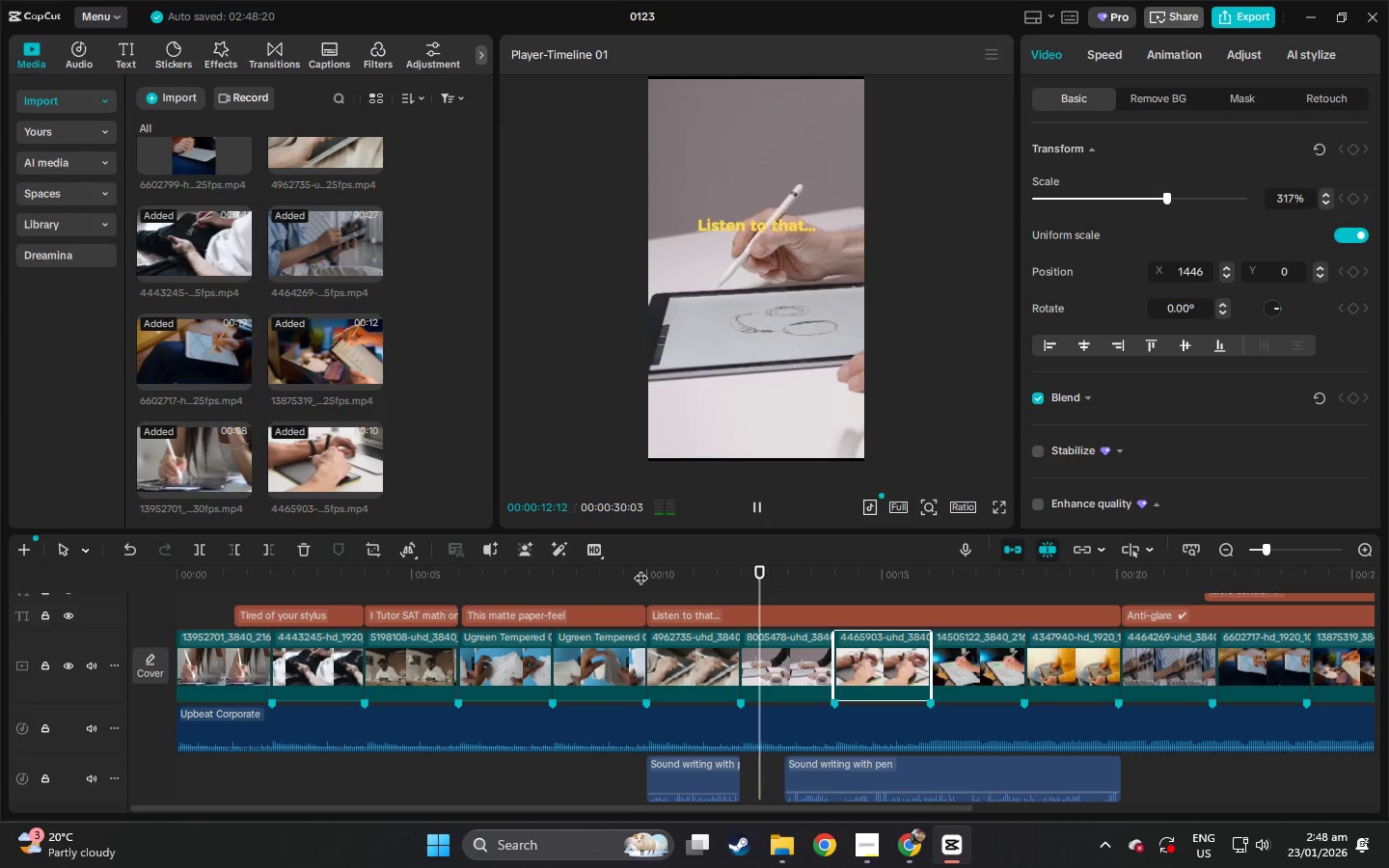 
key(Space)
 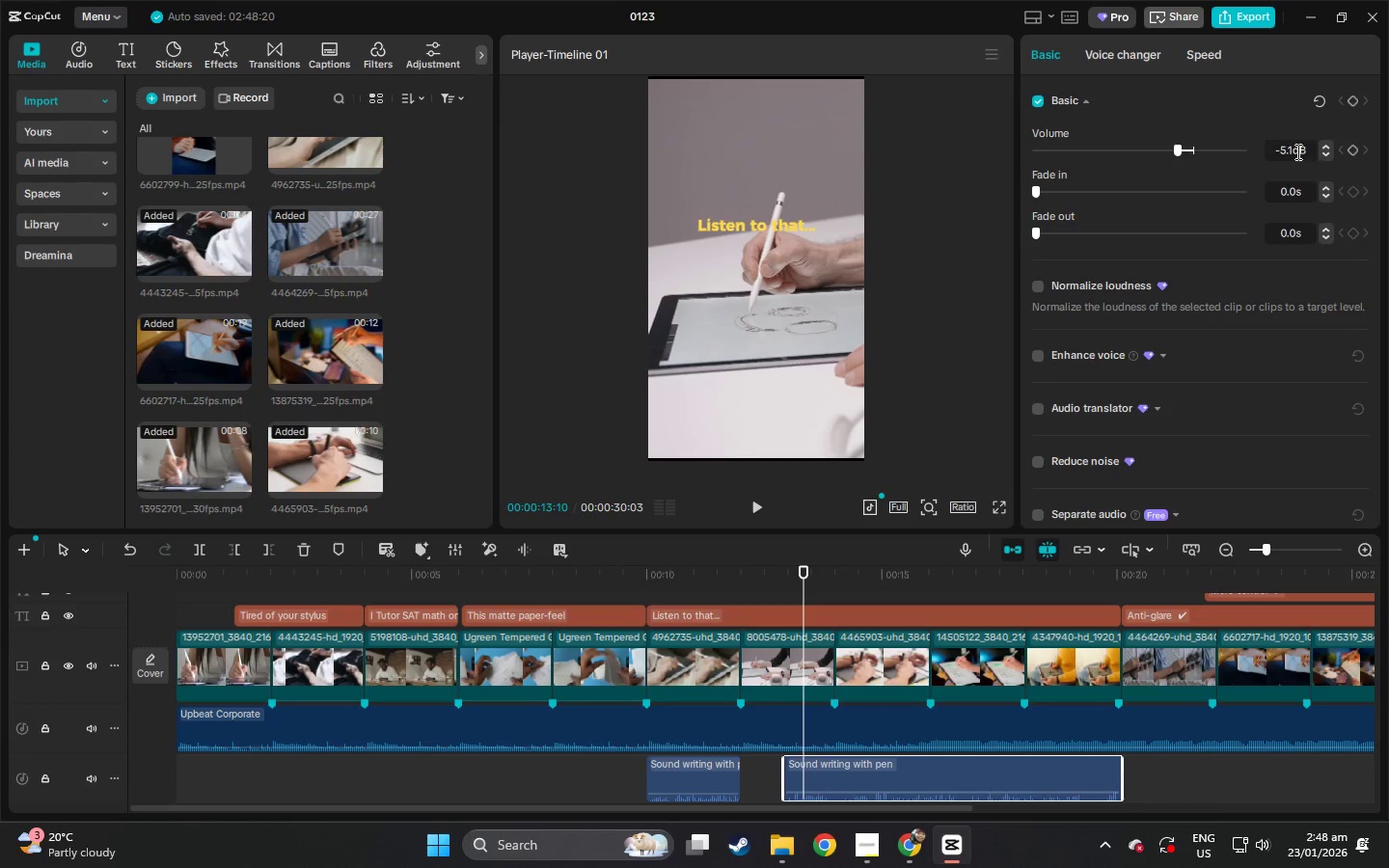 
left_click_drag(start_coordinate=[1292, 149], to_coordinate=[1266, 154])
 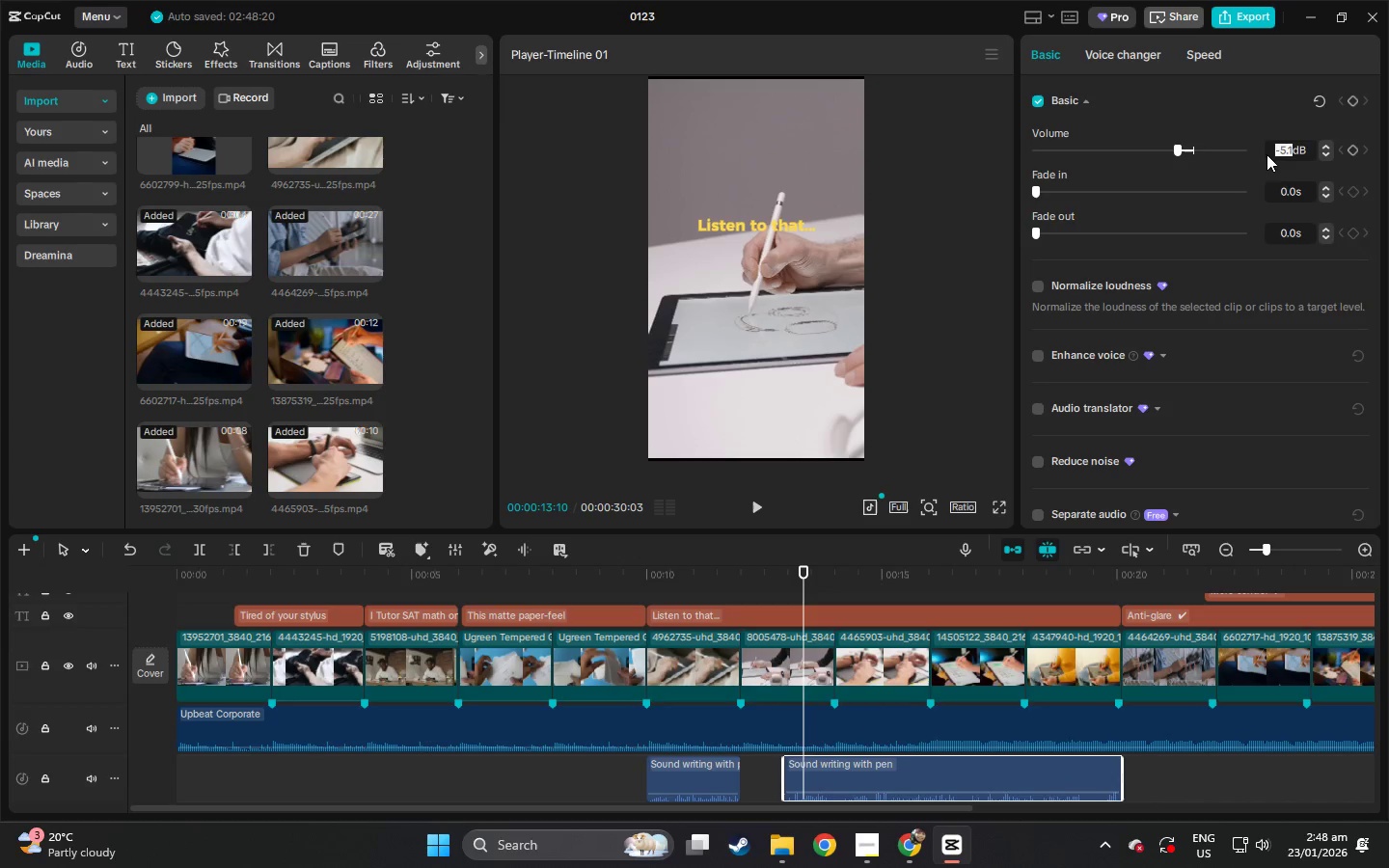 
key(Minus)
 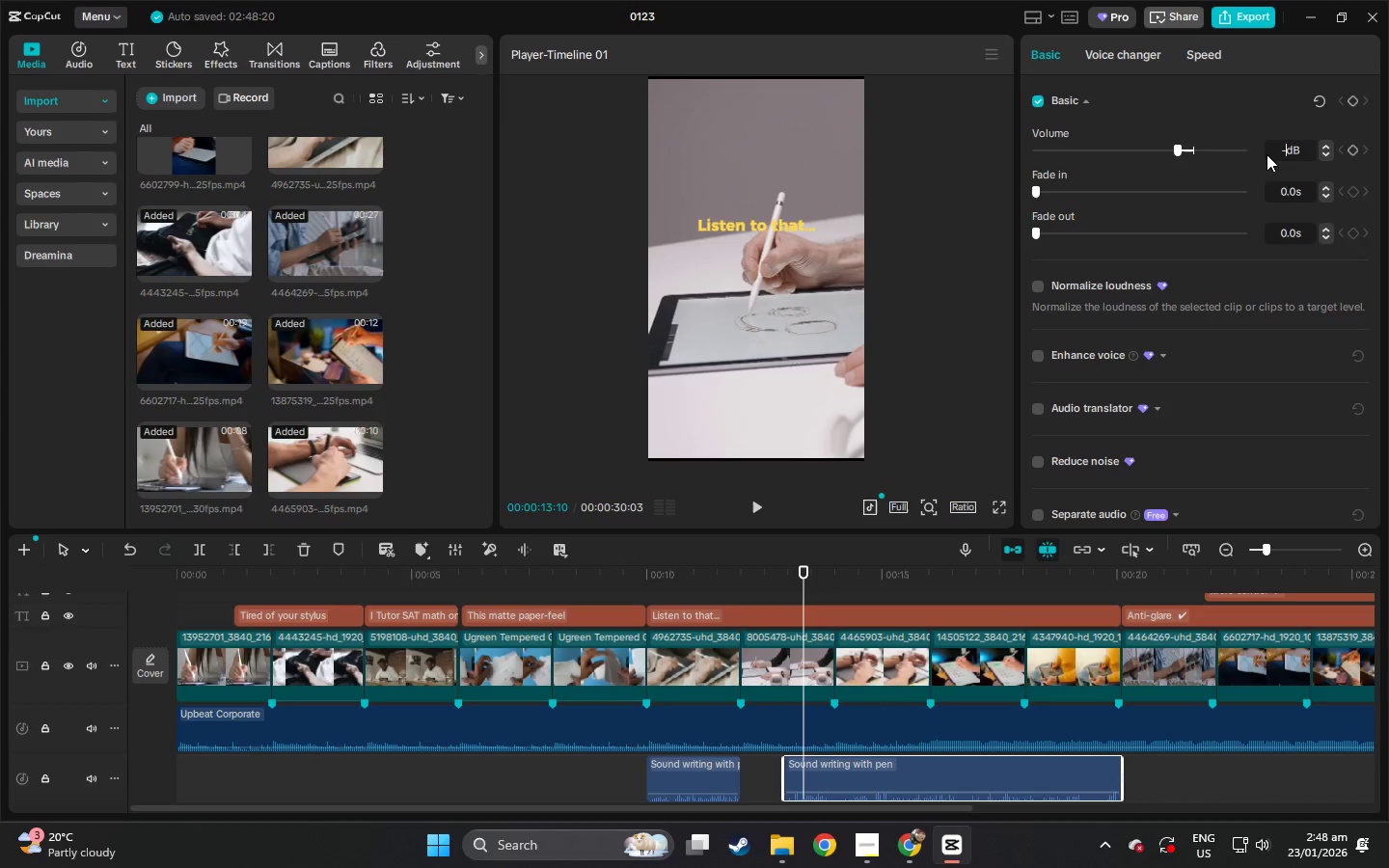 
key(8)
 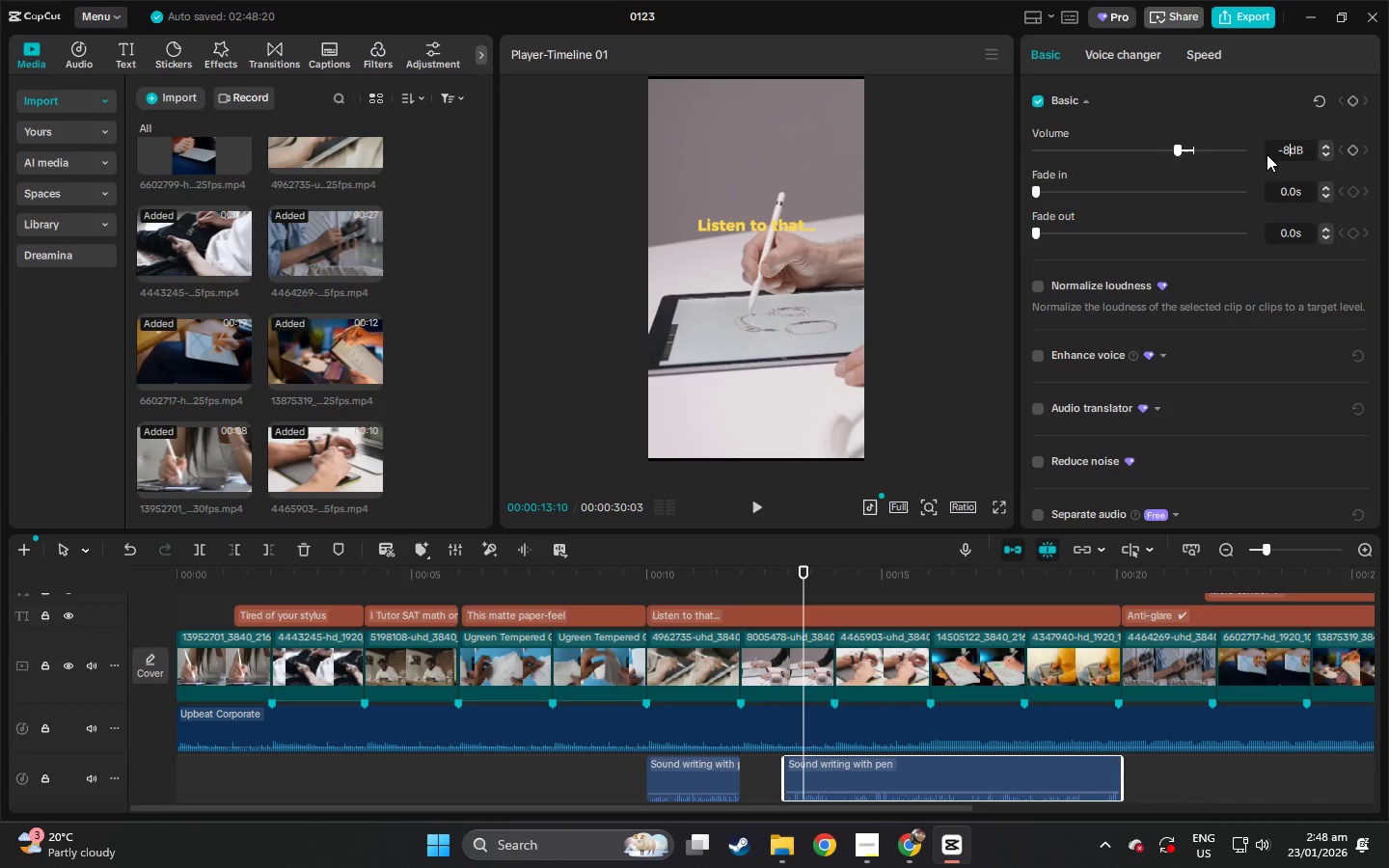 
key(NumpadEnter)
 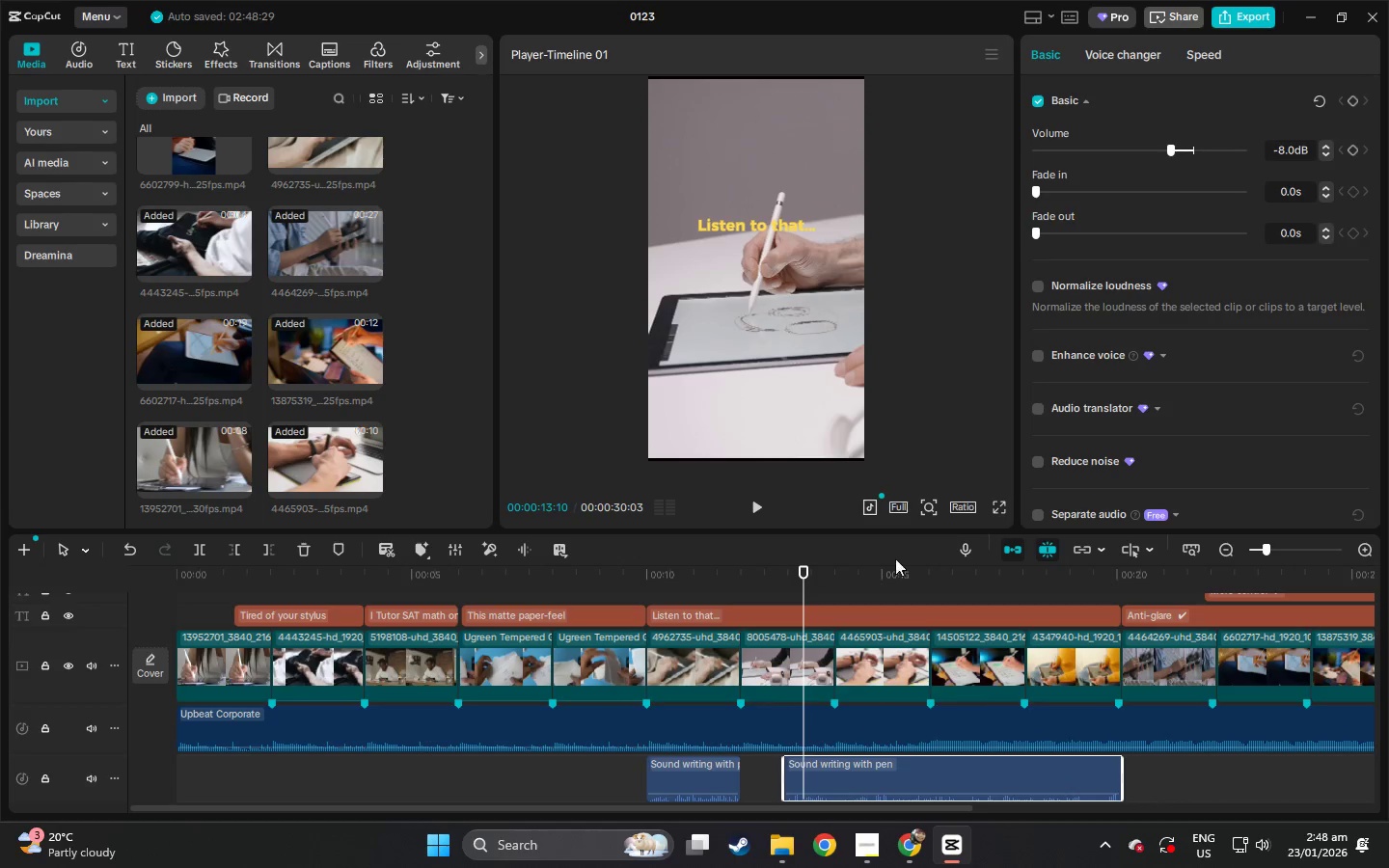 
left_click([787, 575])
 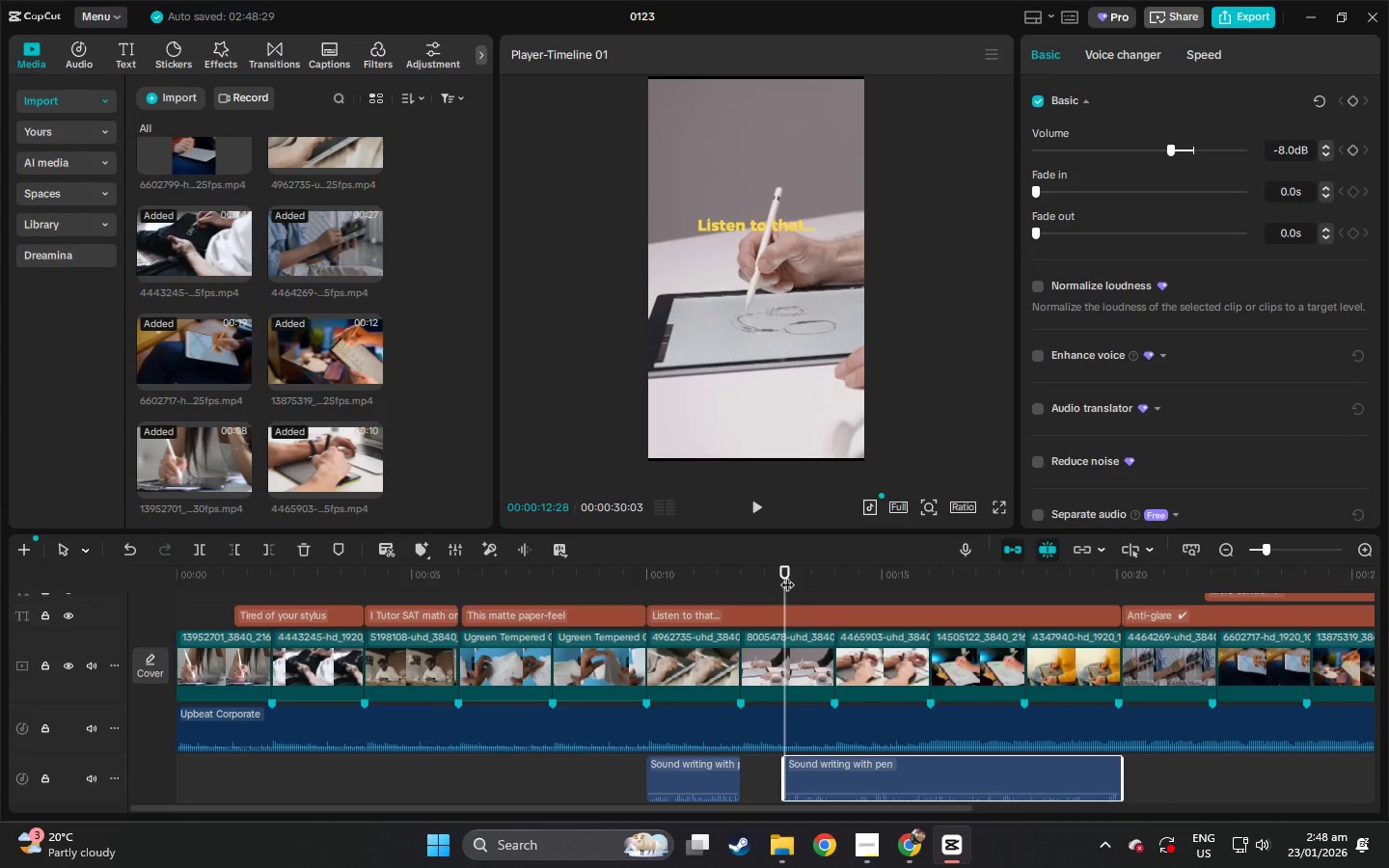 
key(Space)
 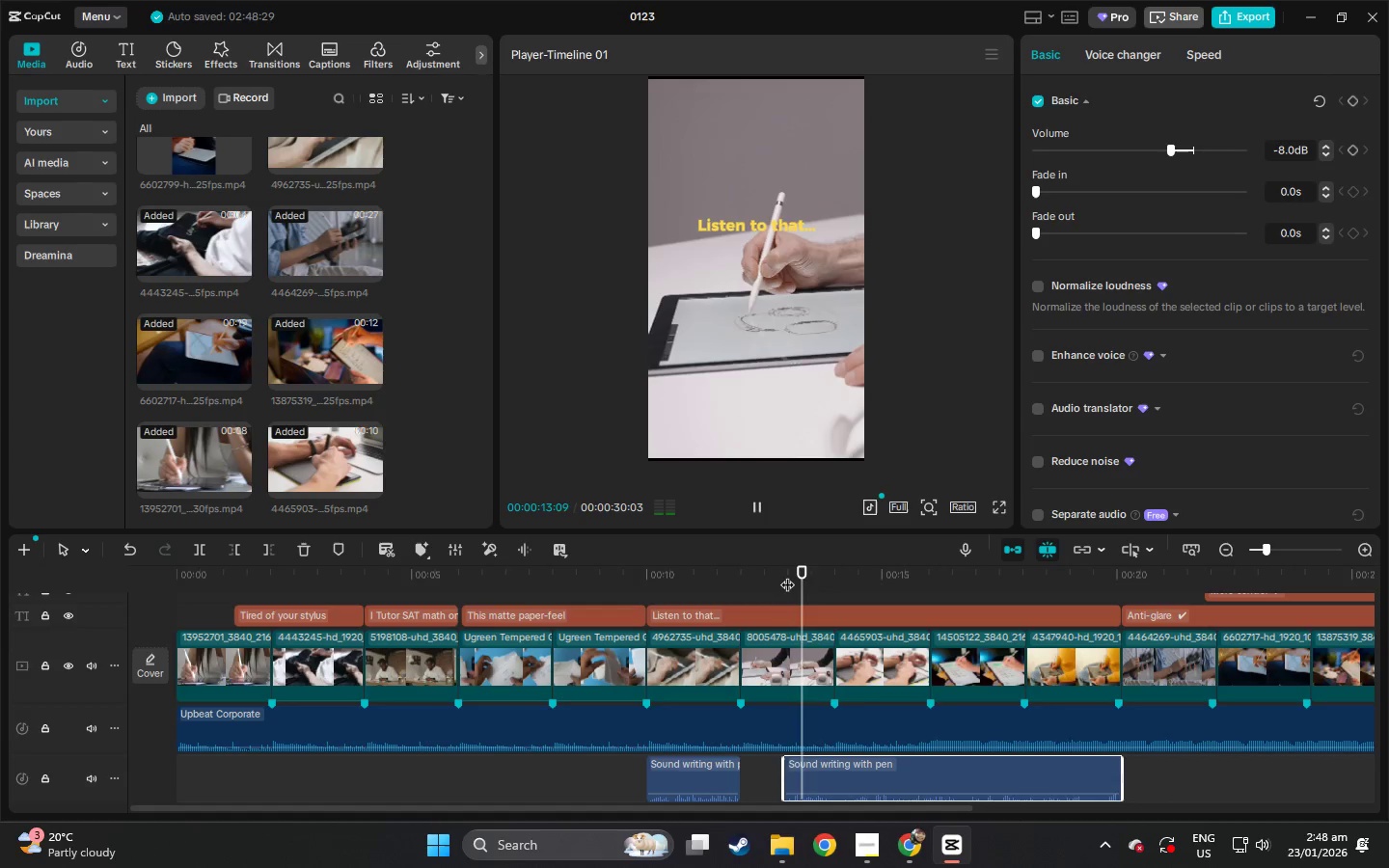 
key(Space)
 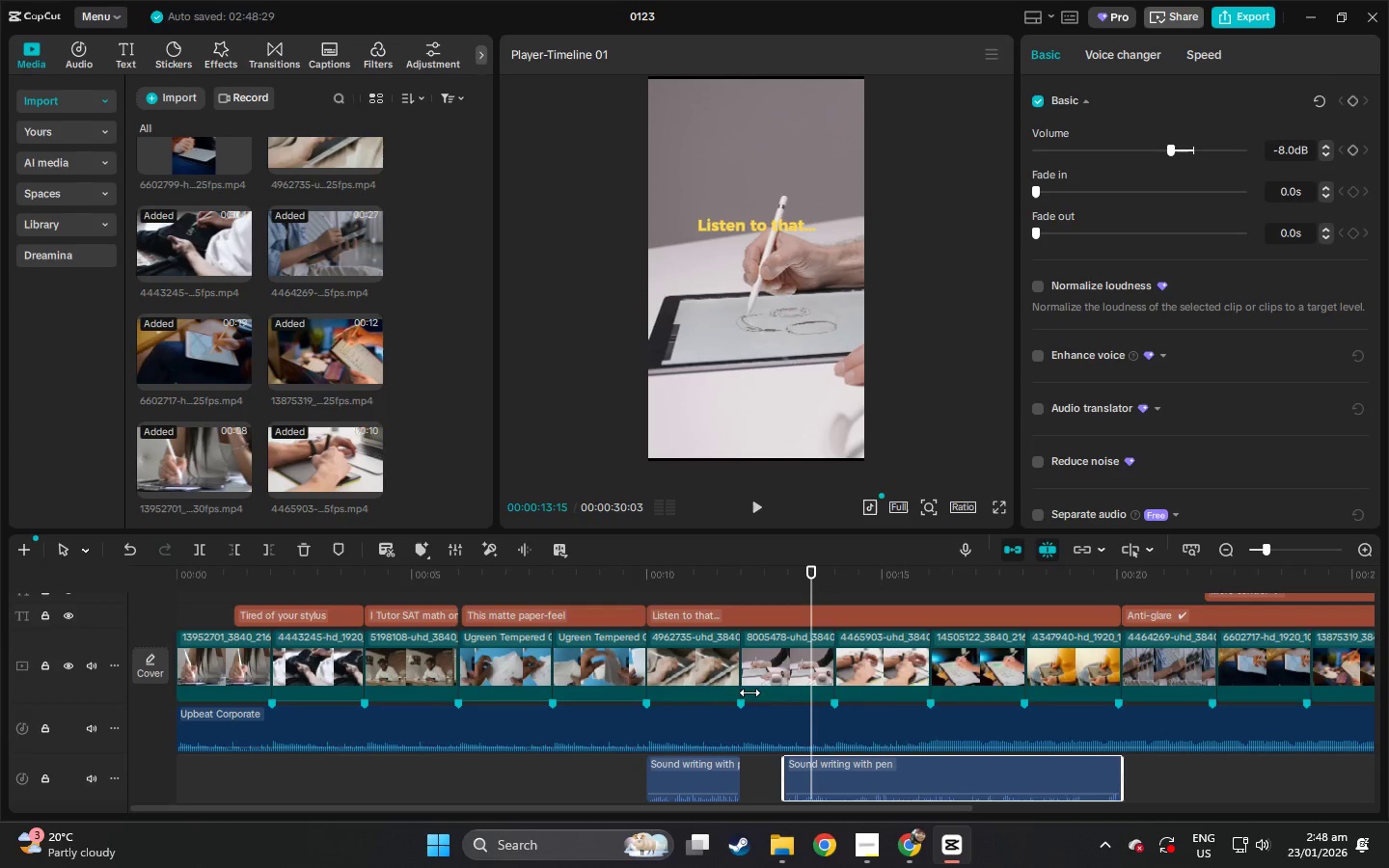 
left_click([744, 715])
 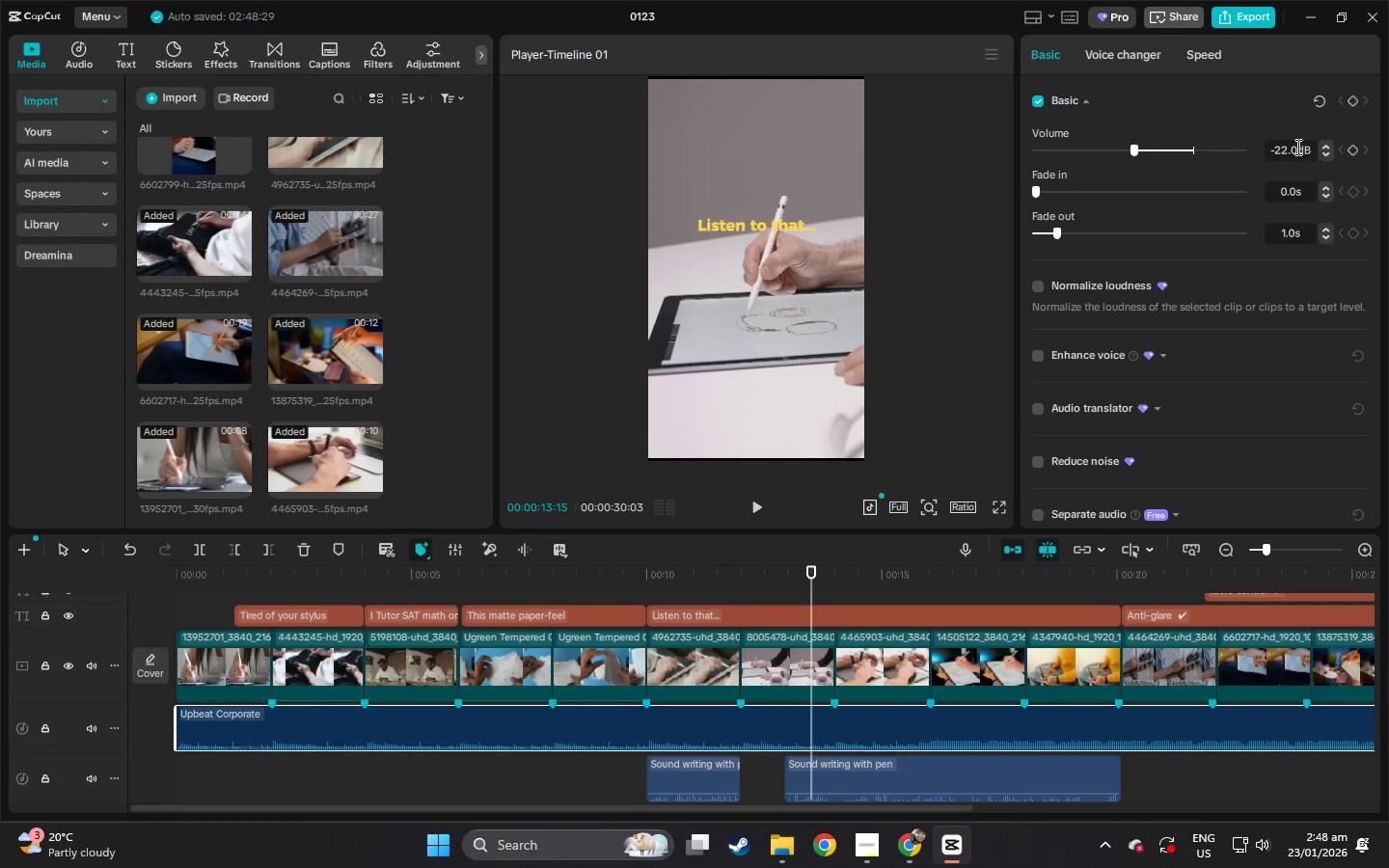 
left_click_drag(start_coordinate=[1298, 147], to_coordinate=[1251, 150])
 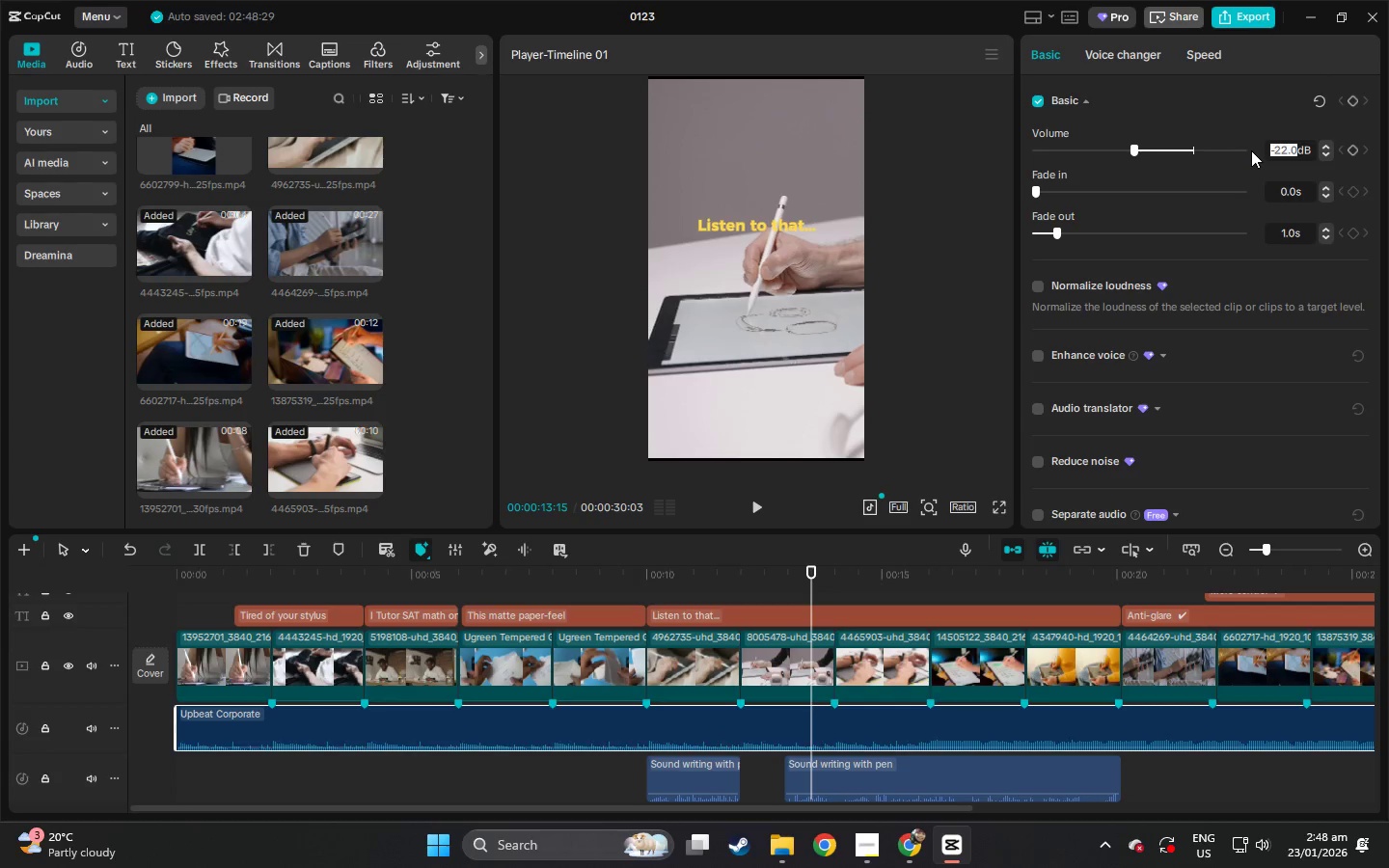 
type(-18)
 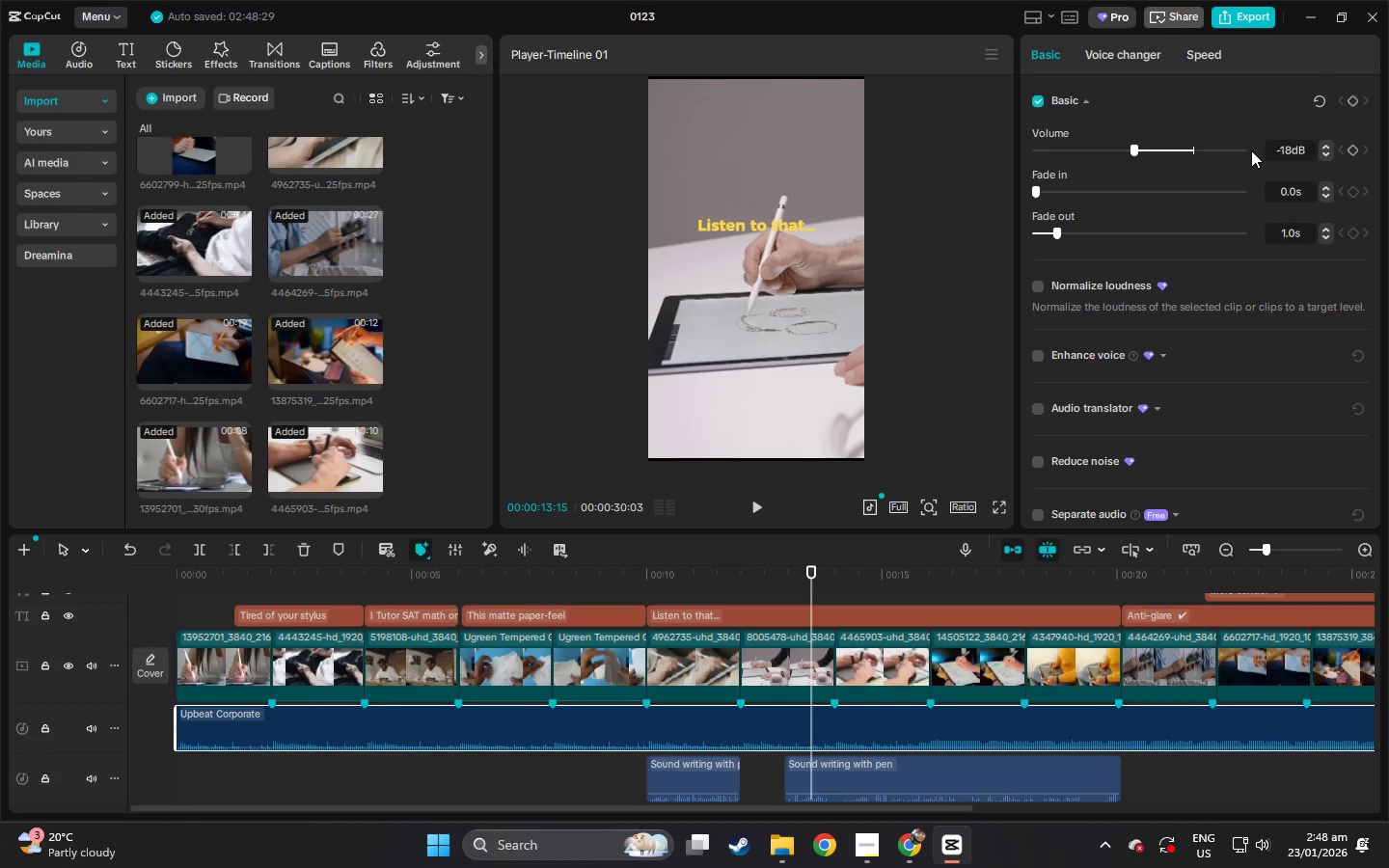 
key(Enter)
 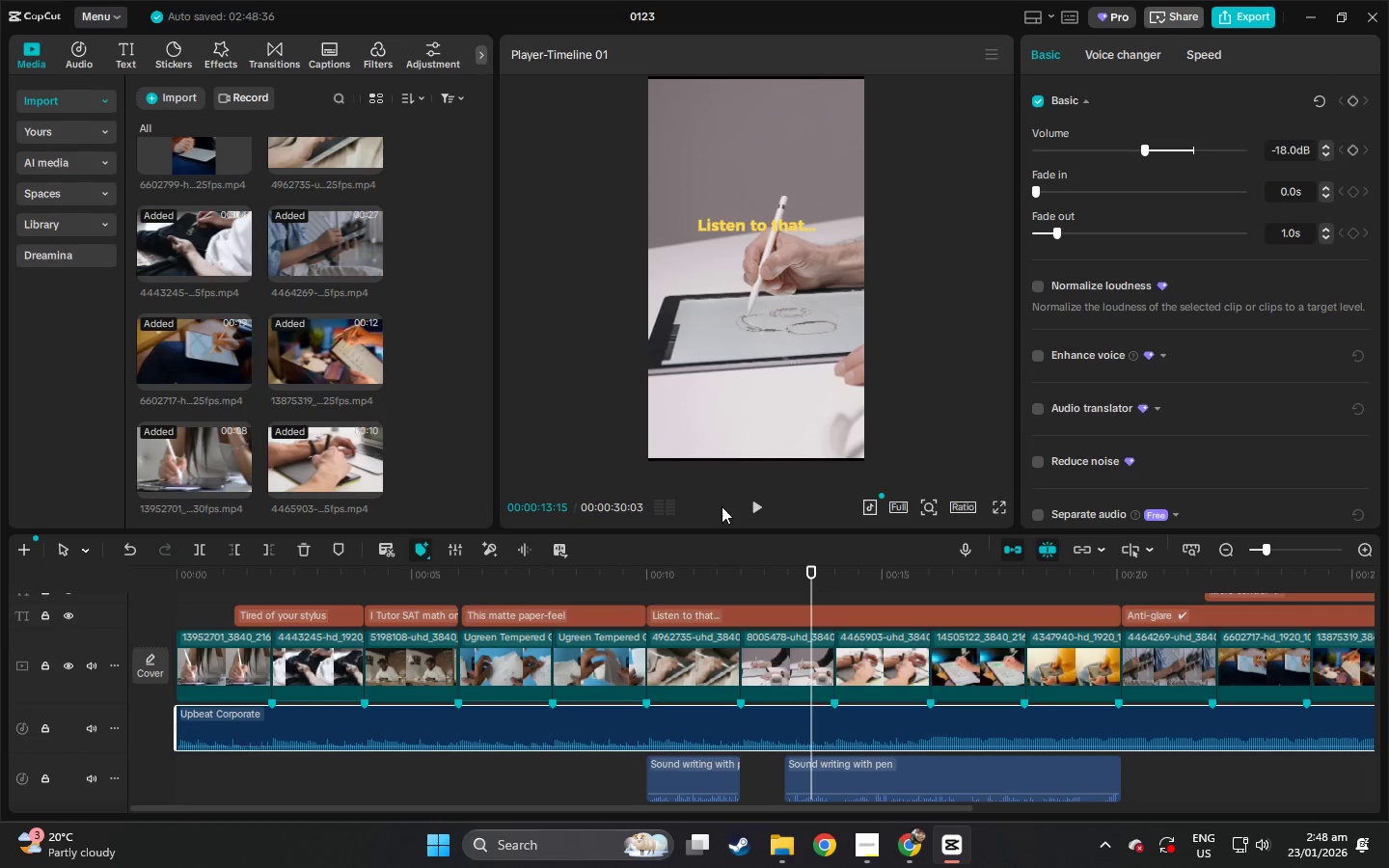 
left_click([644, 569])
 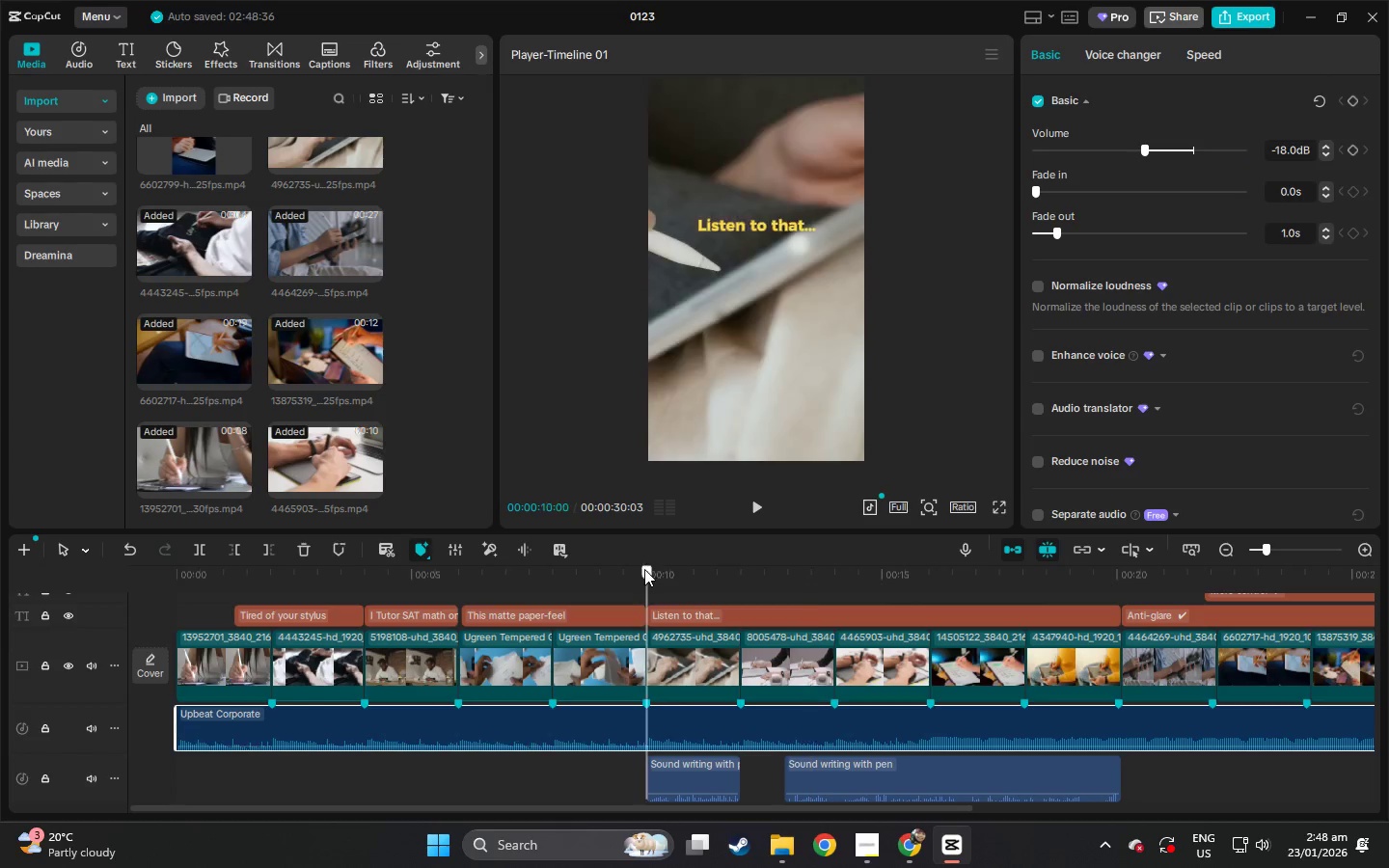 
key(Space)
 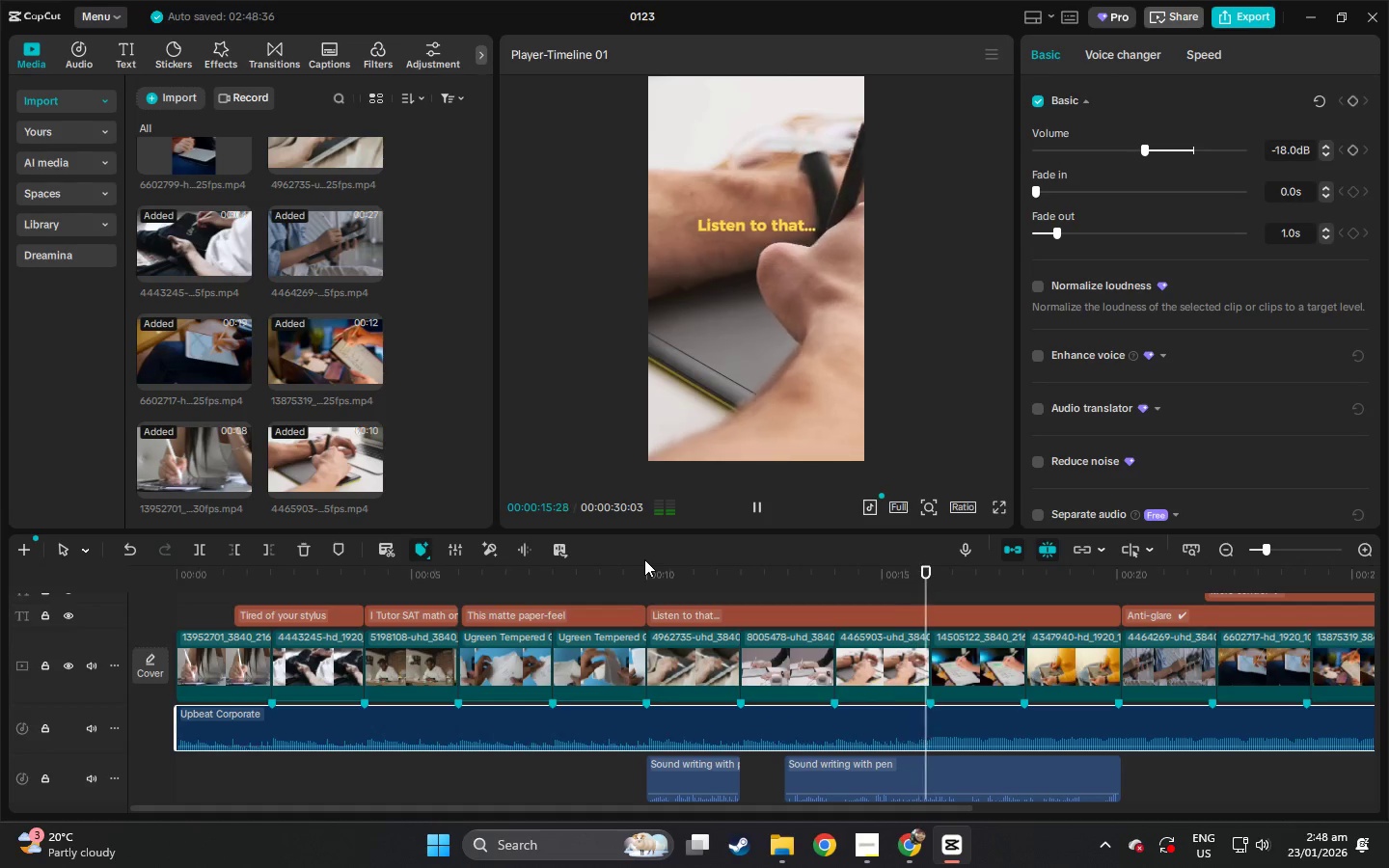 
wait(10.97)
 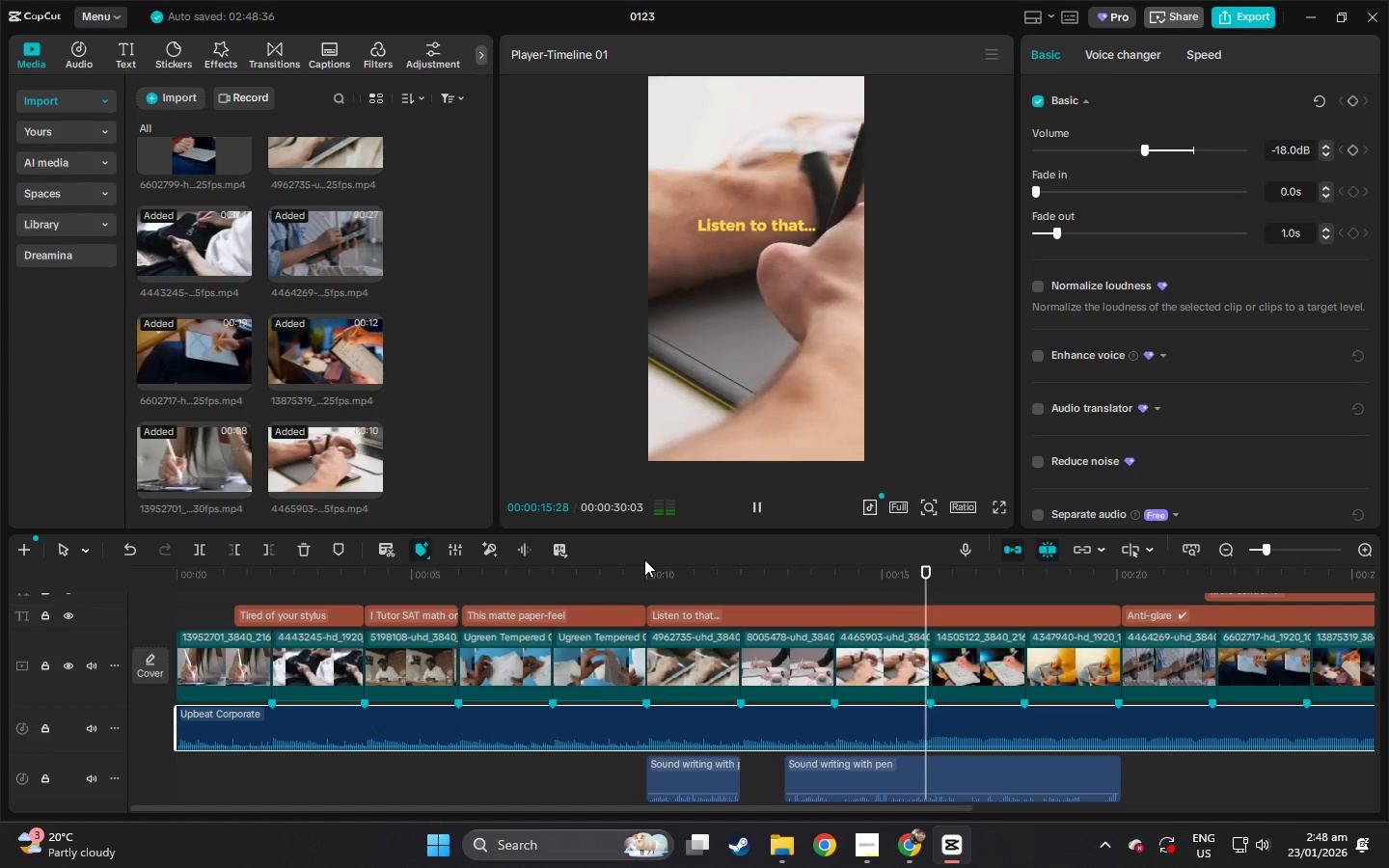 
key(Space)
 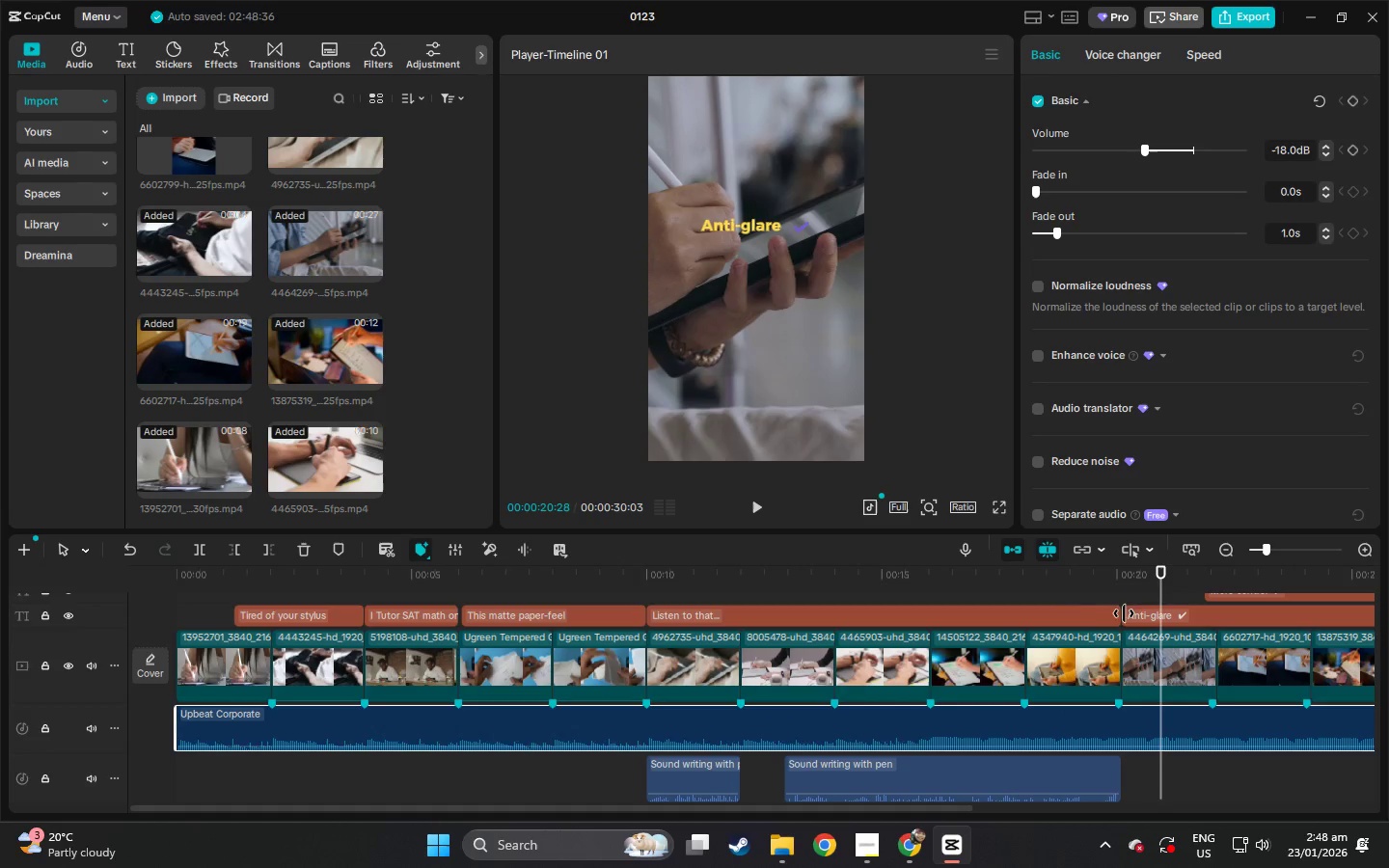 
left_click([1079, 580])
 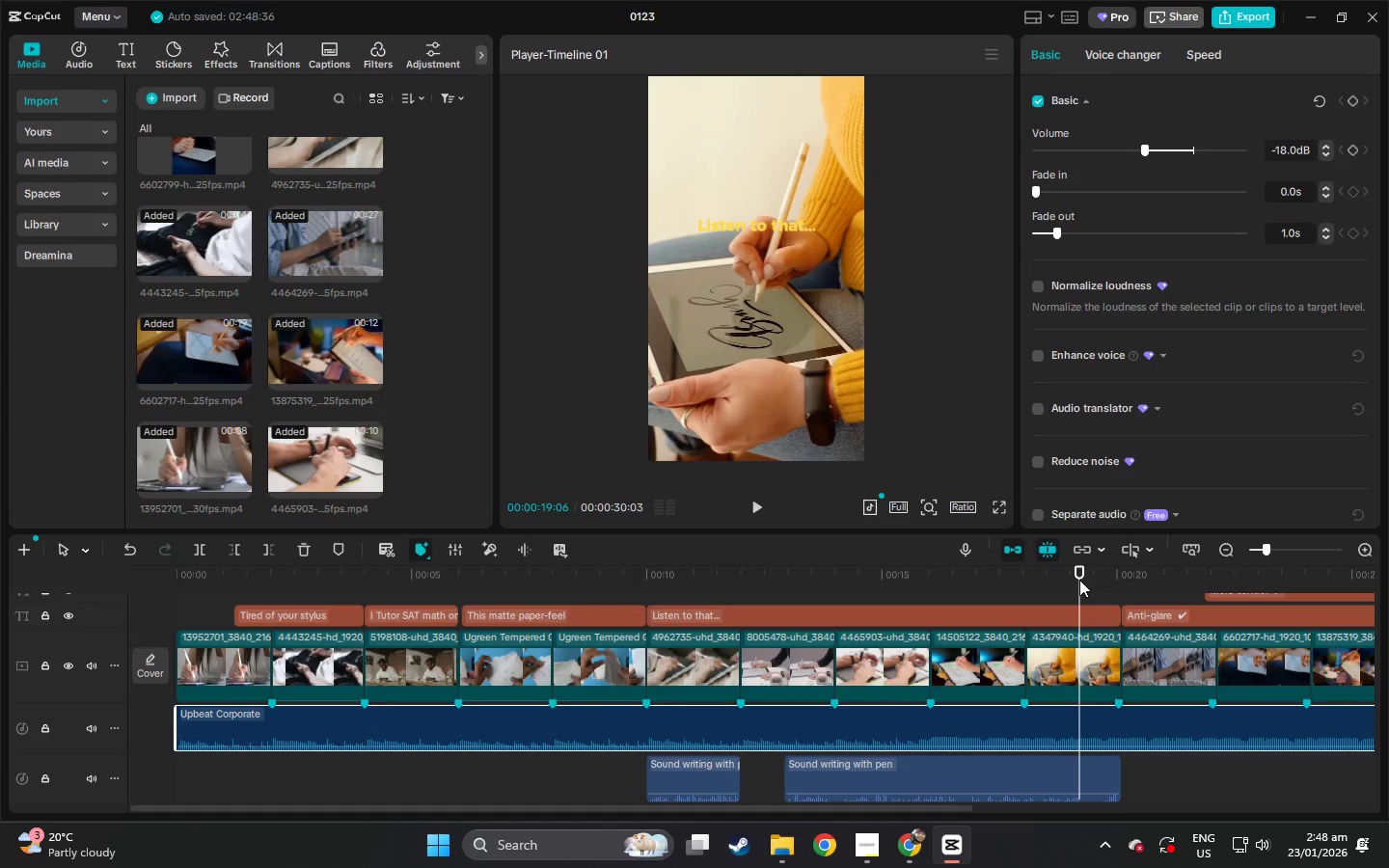 
key(Space)
 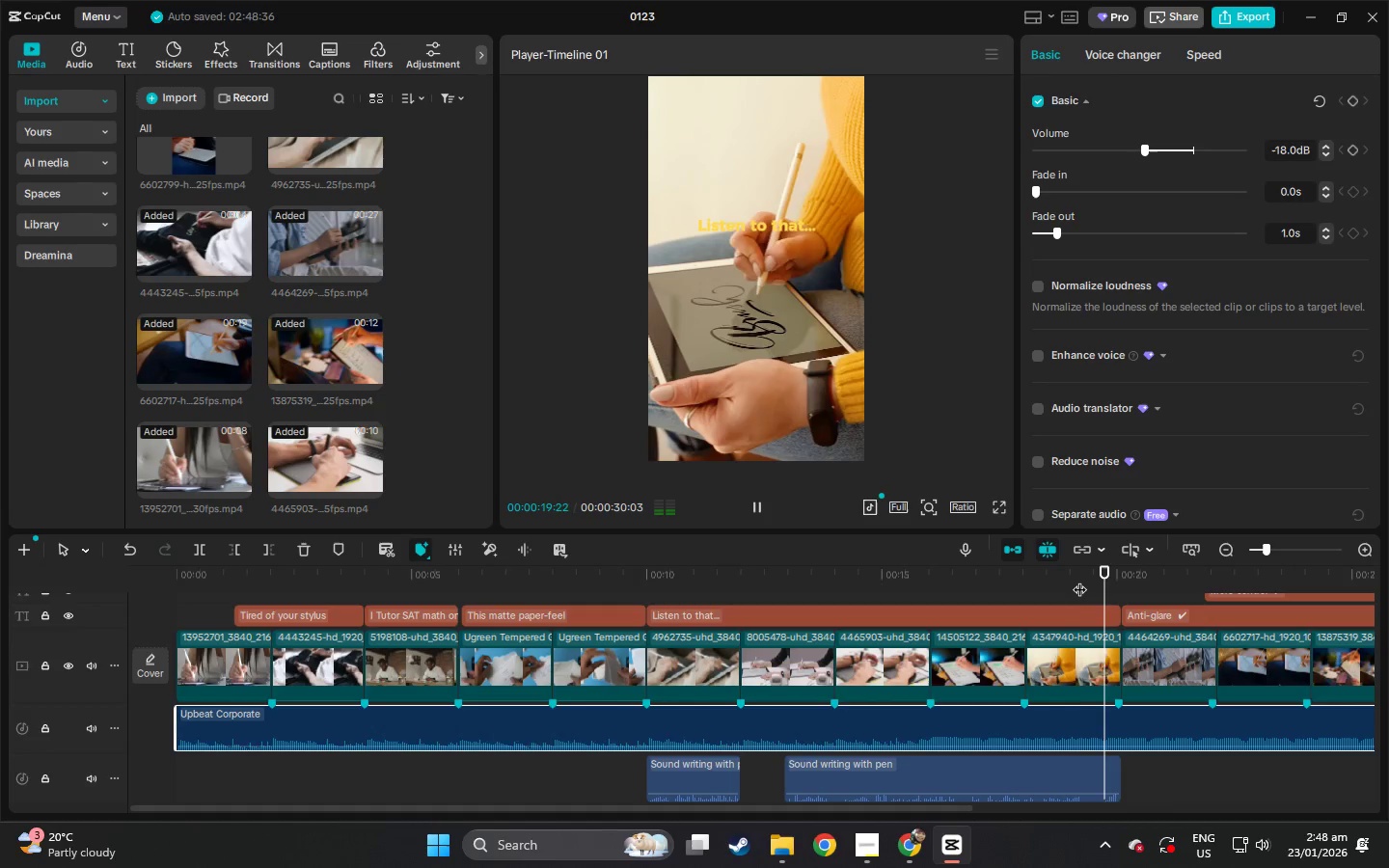 
key(Space)
 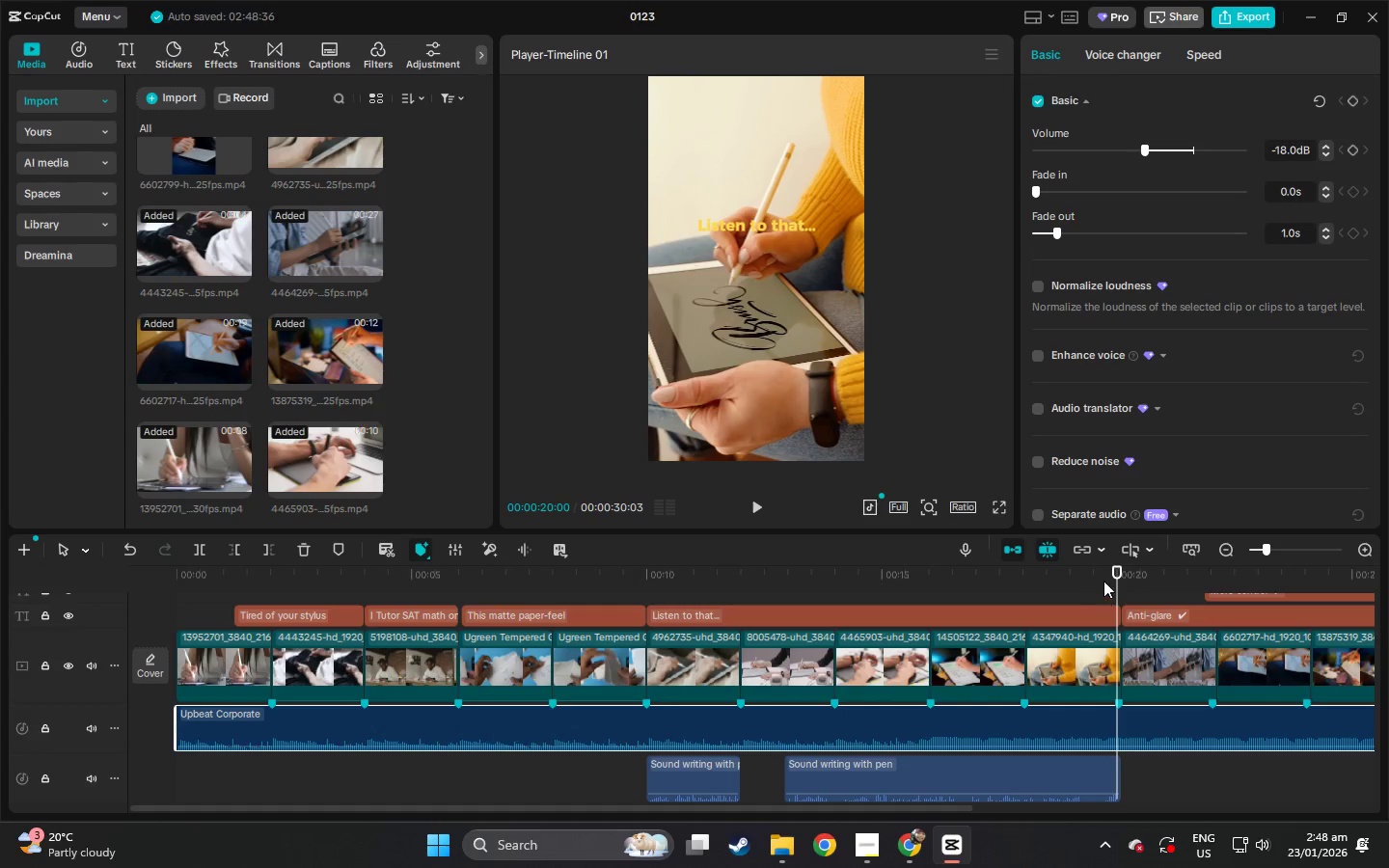 
left_click_drag(start_coordinate=[1117, 572], to_coordinate=[1104, 576])
 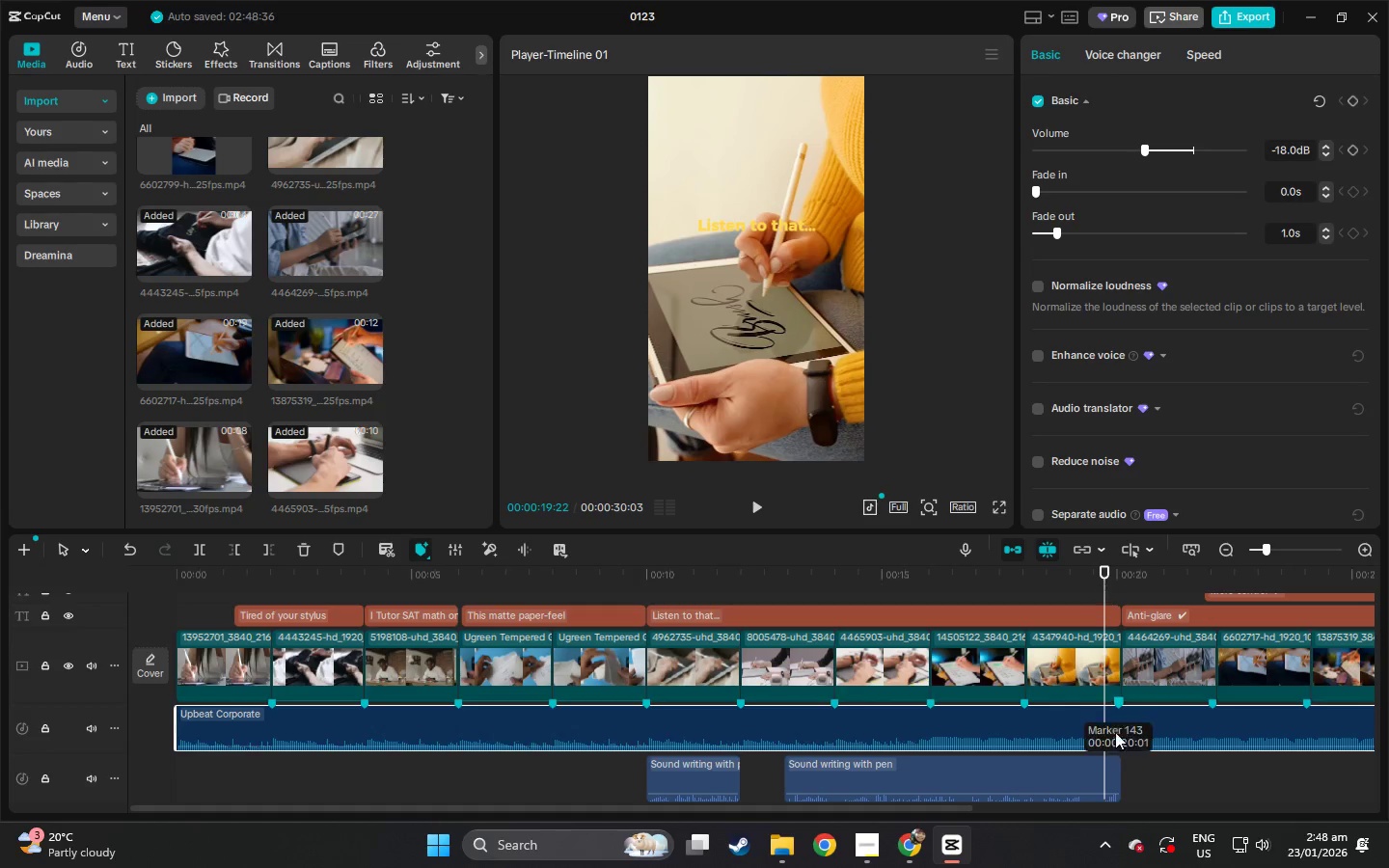 
key(Control+ControlLeft)
 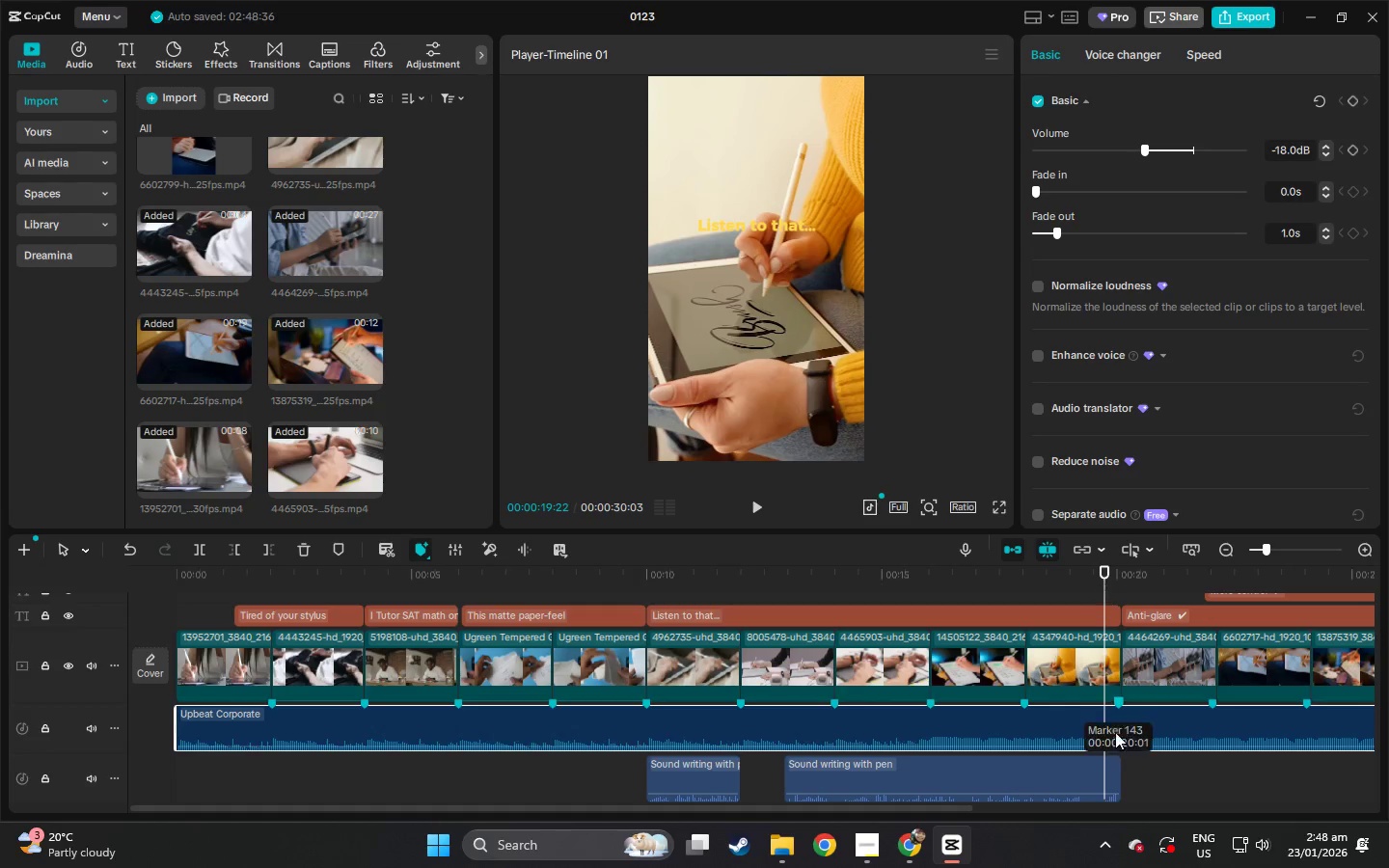 
key(Control+B)
 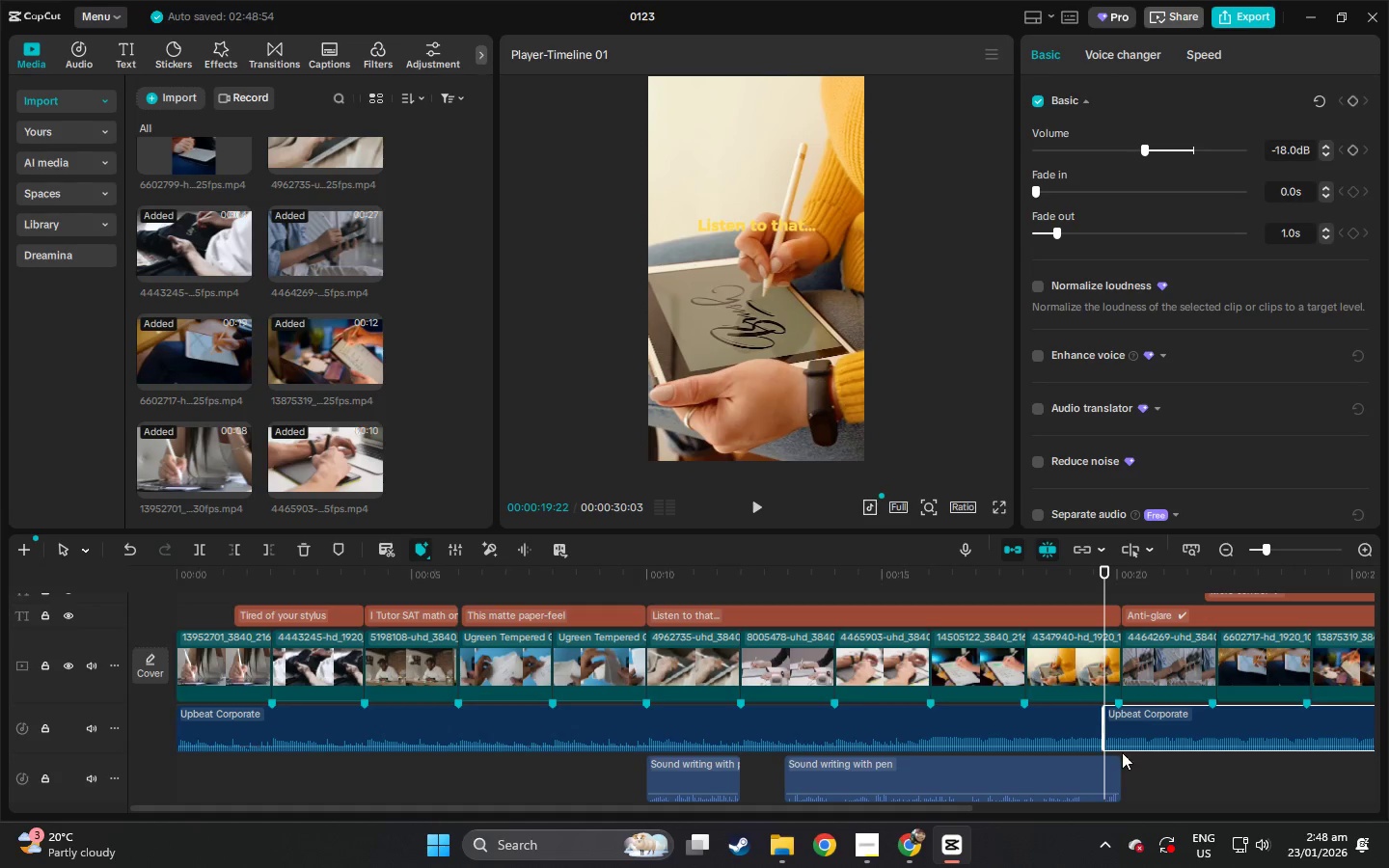 
key(Control+ControlLeft)
 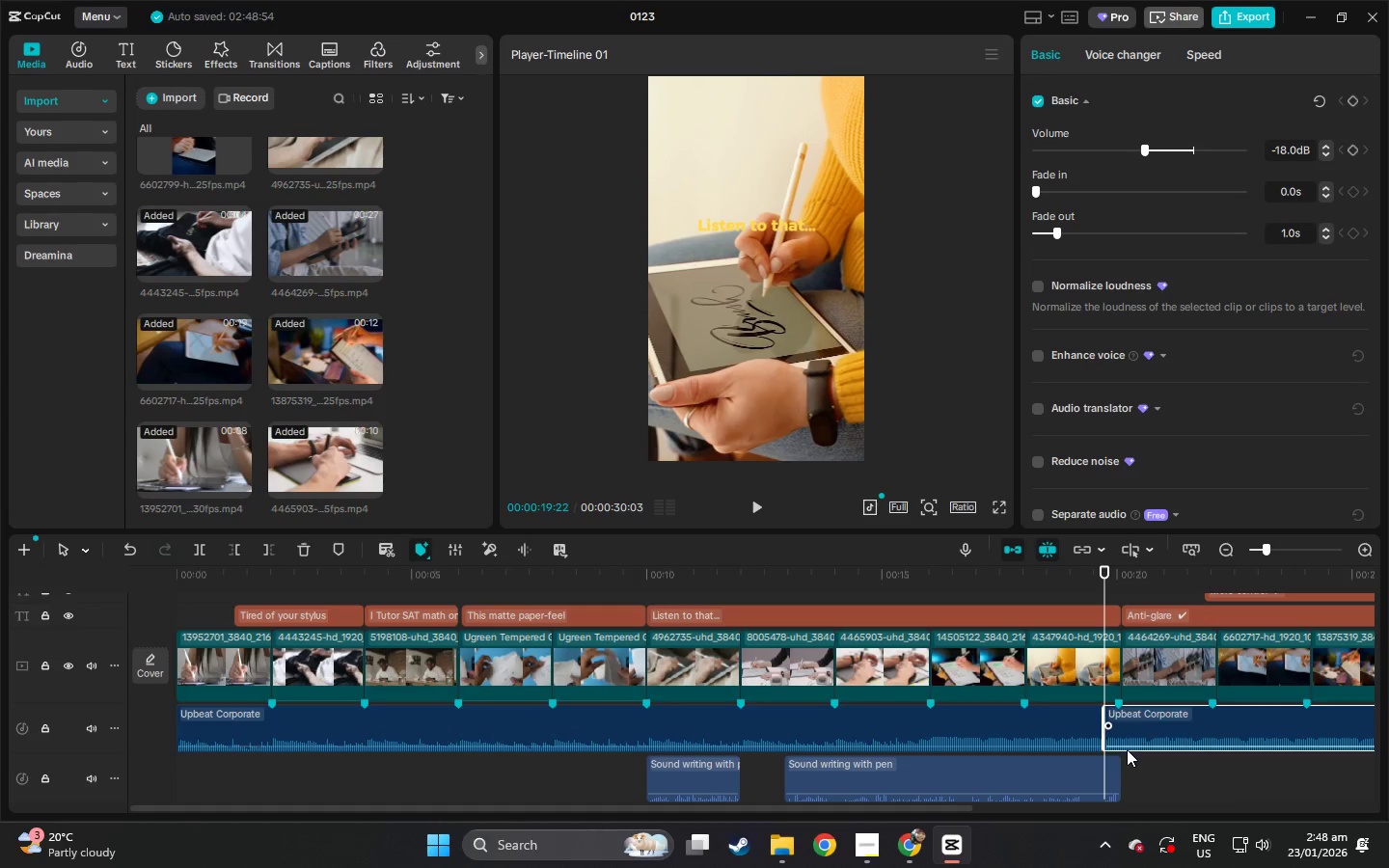 
key(Control+Z)
 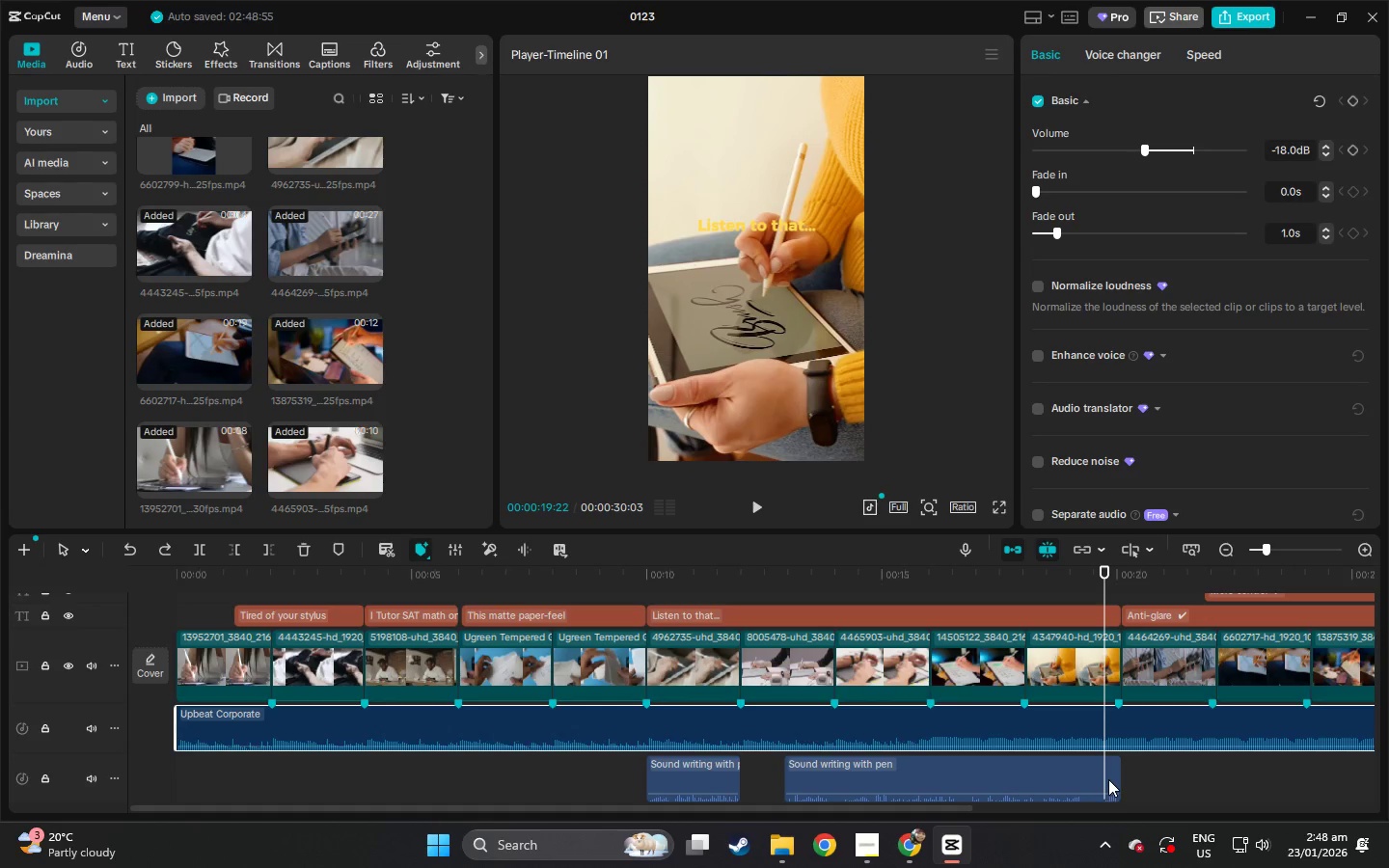 
left_click([1110, 772])
 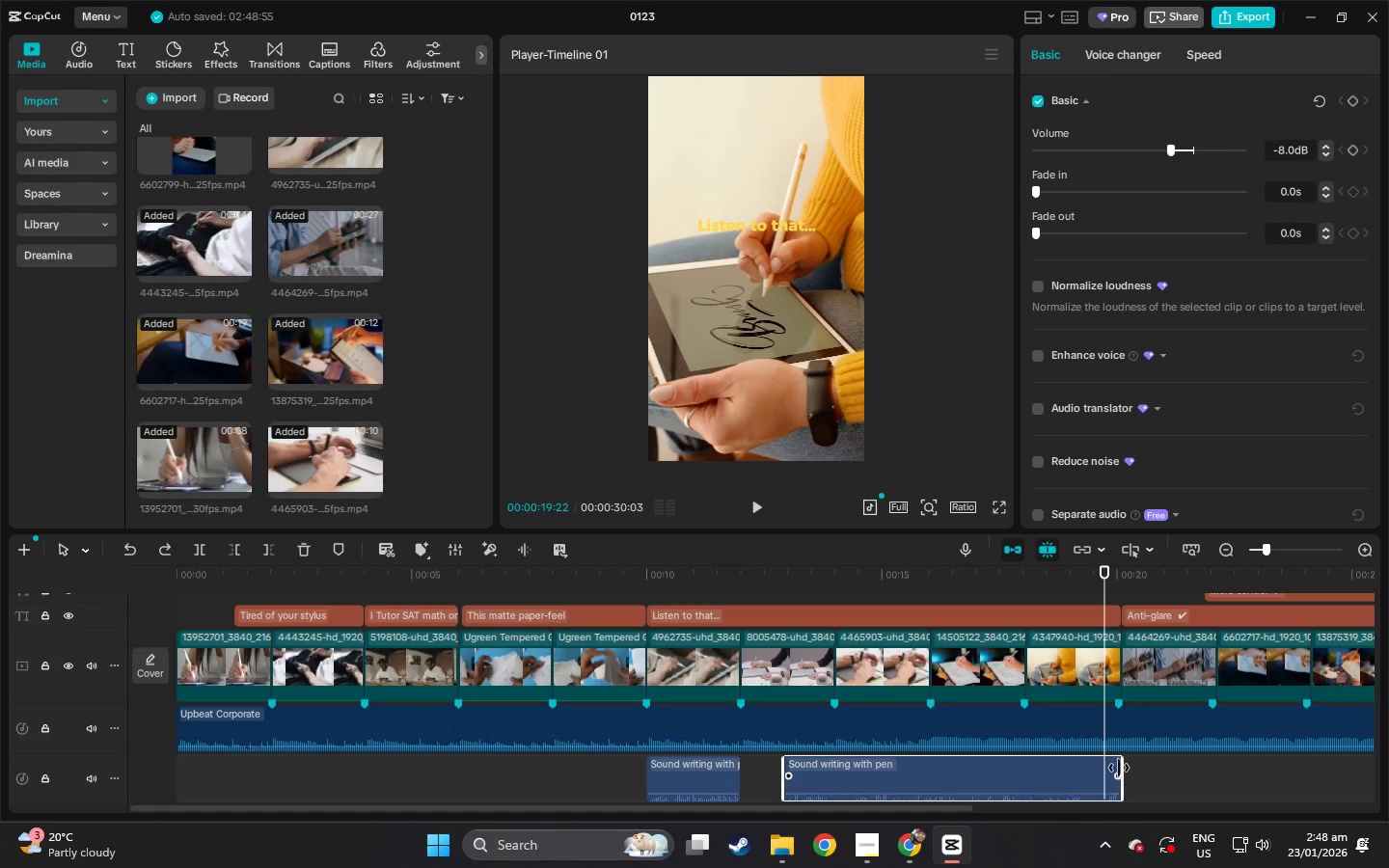 
key(Control+B)
 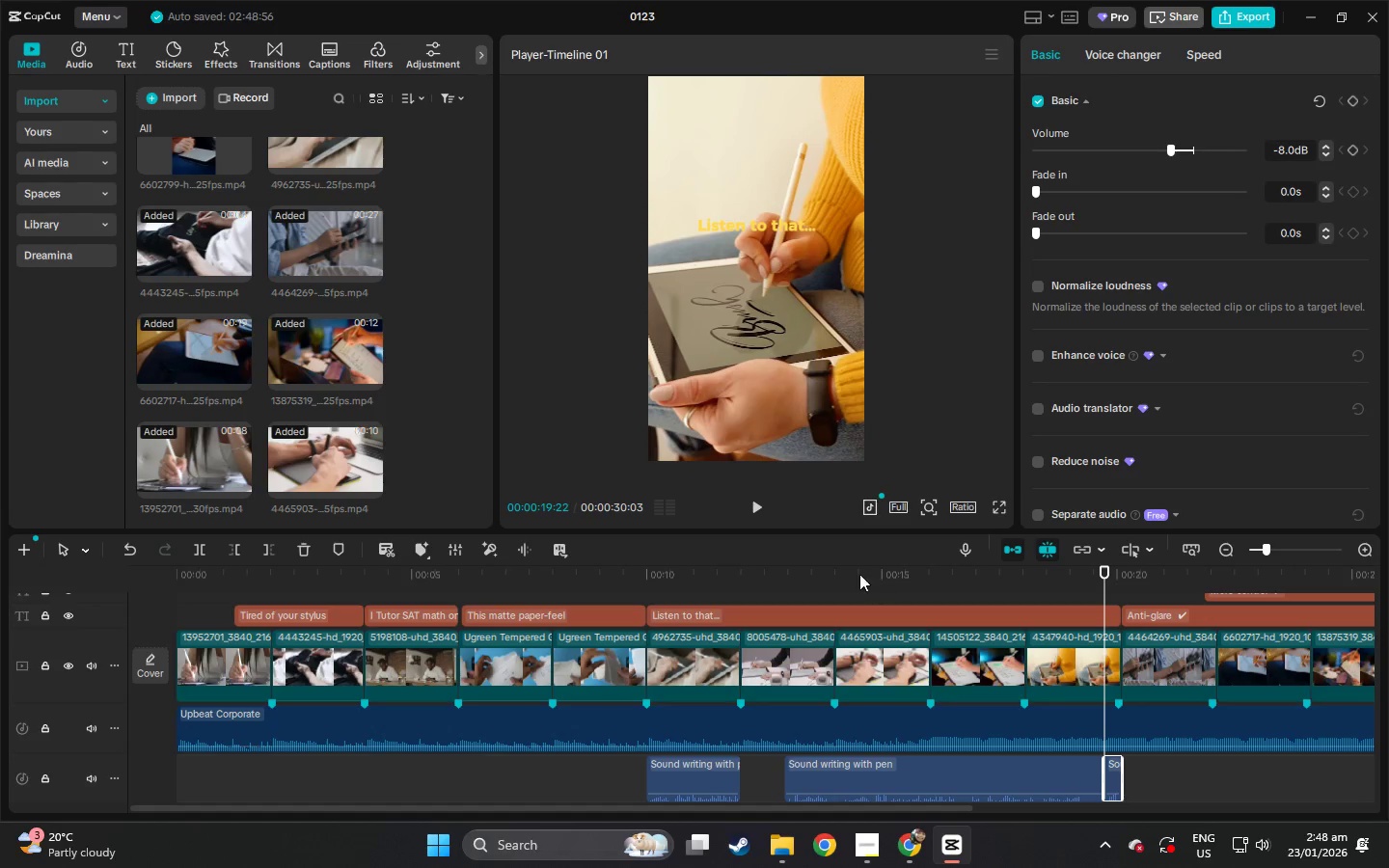 
double_click([808, 574])
 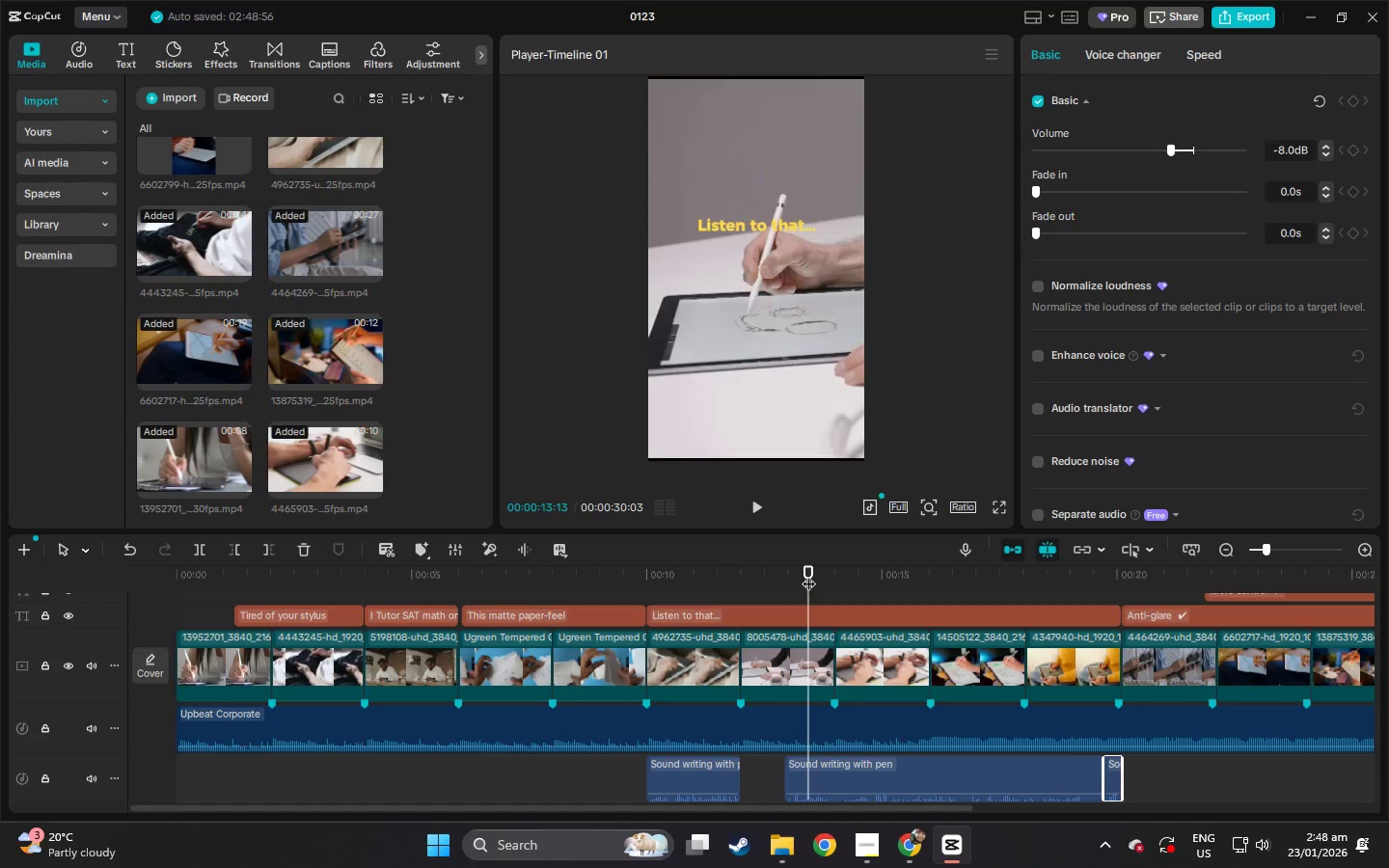 
key(Space)
 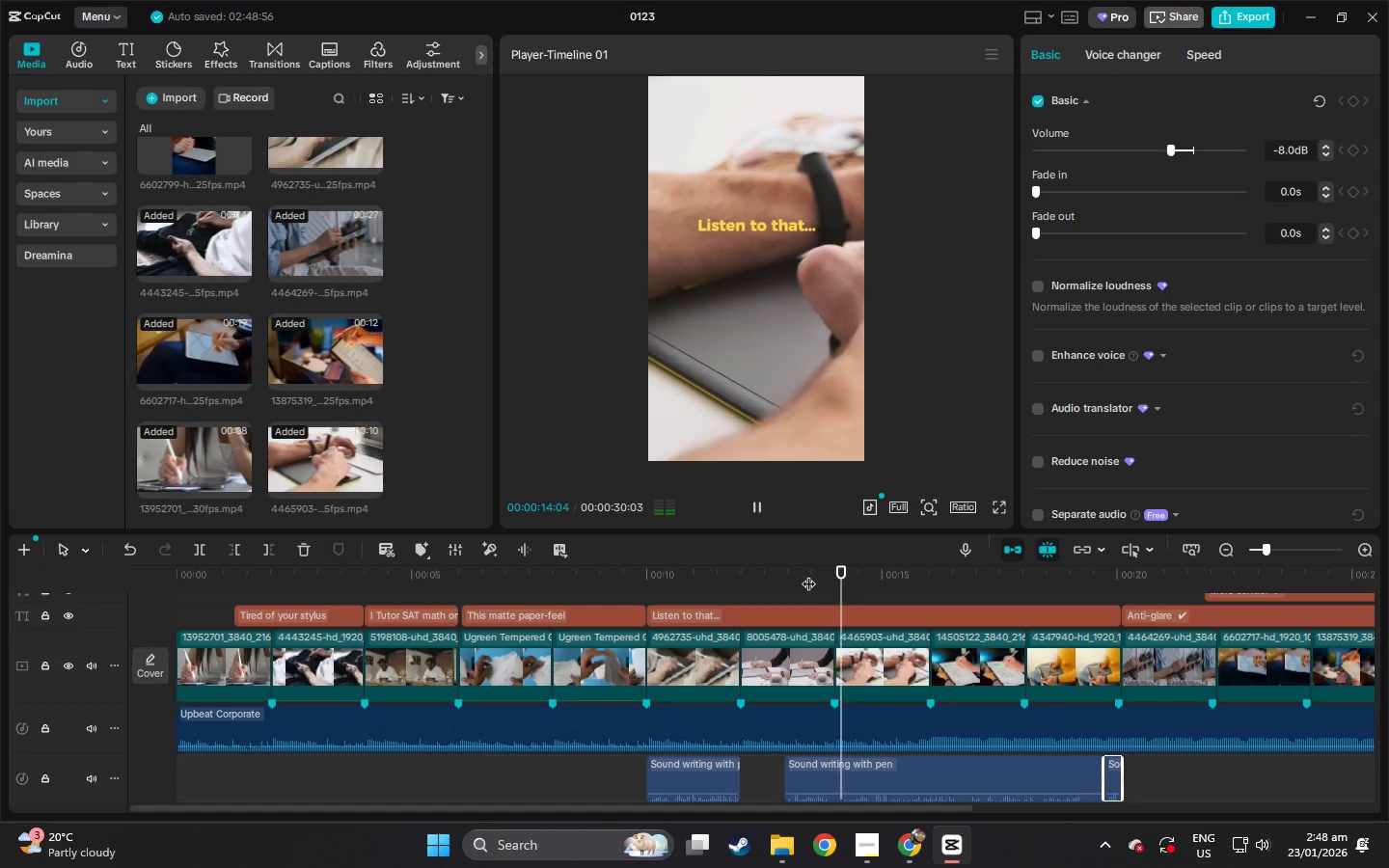 
key(Space)
 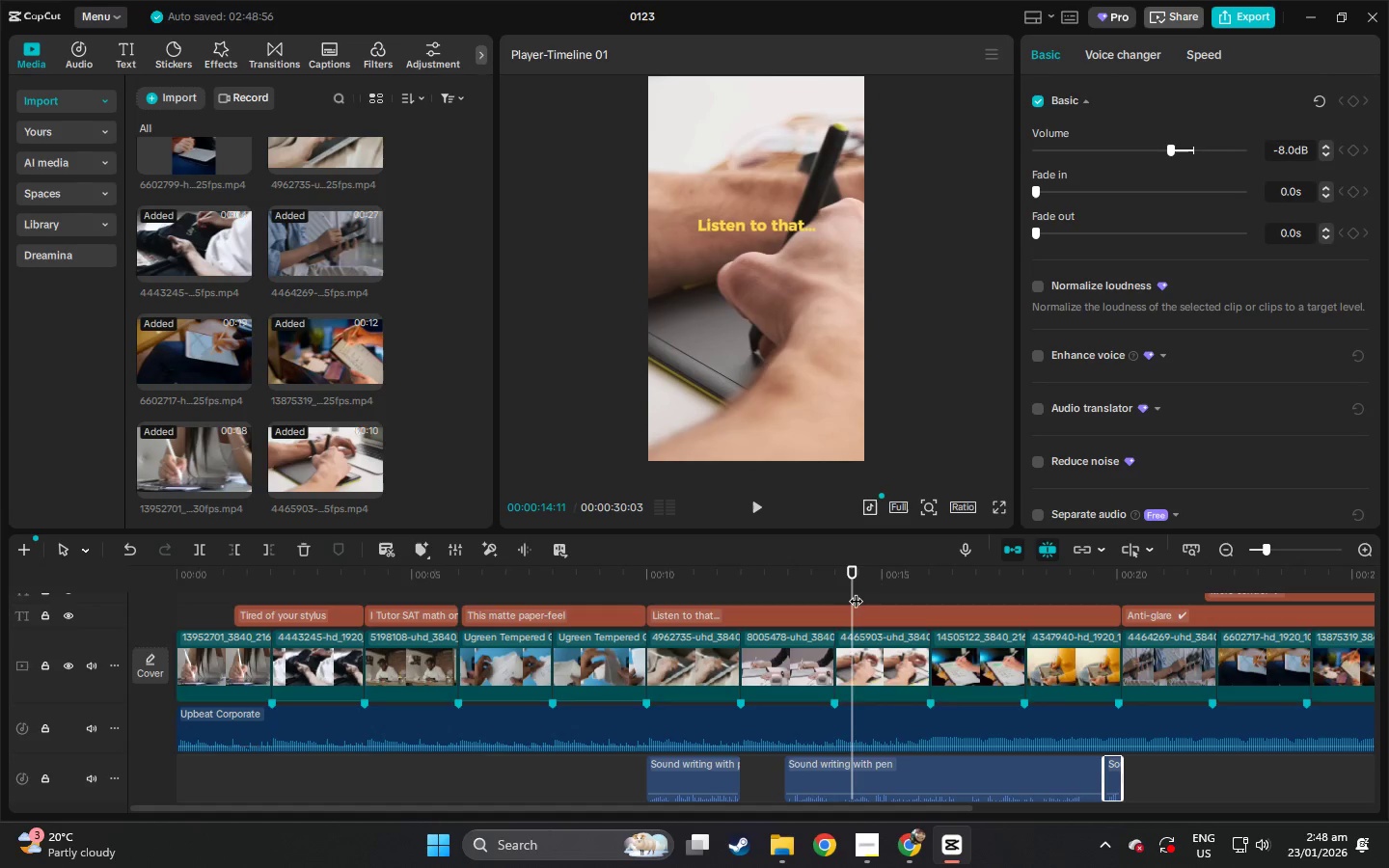 
left_click([831, 575])
 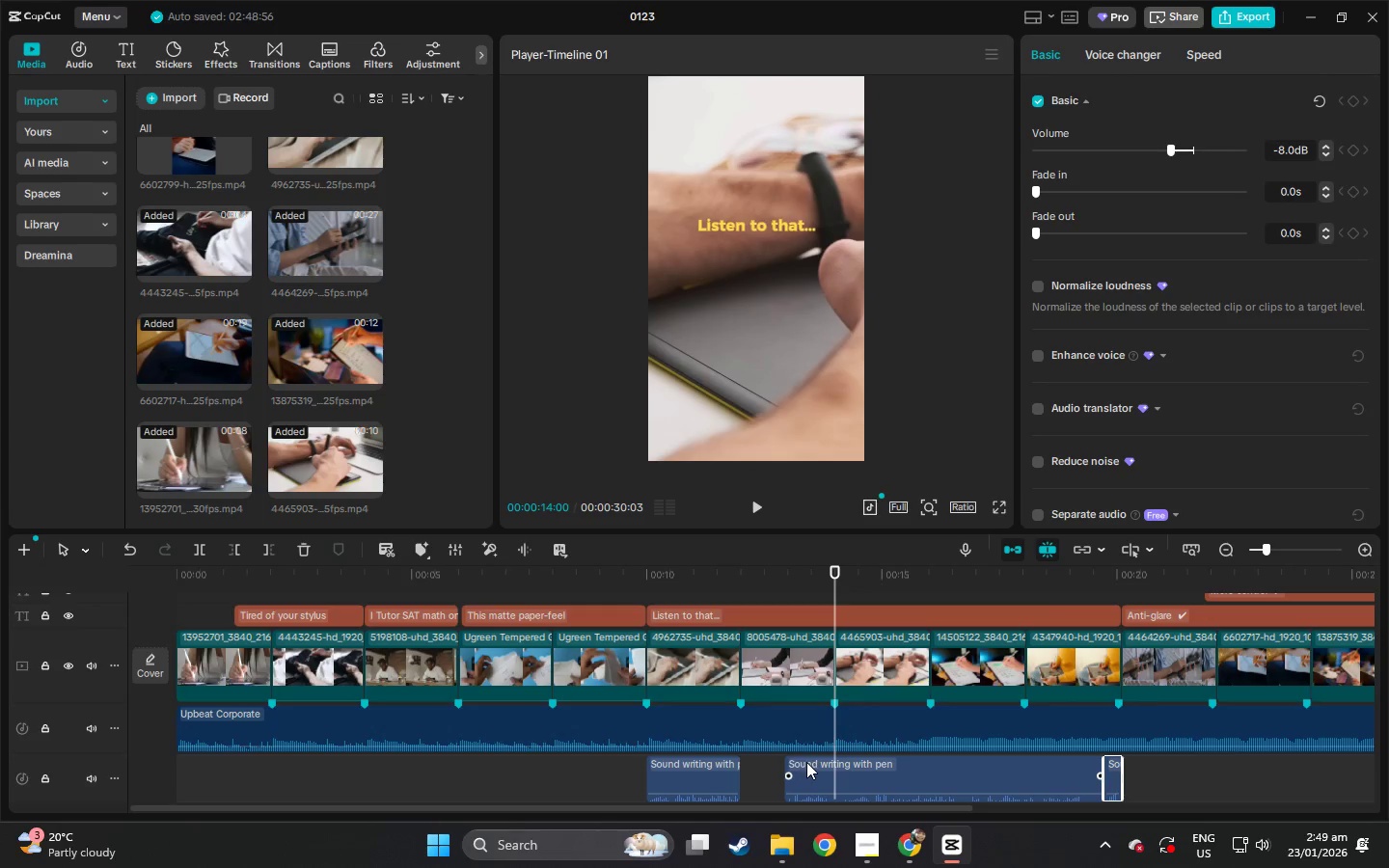 
left_click([718, 583])
 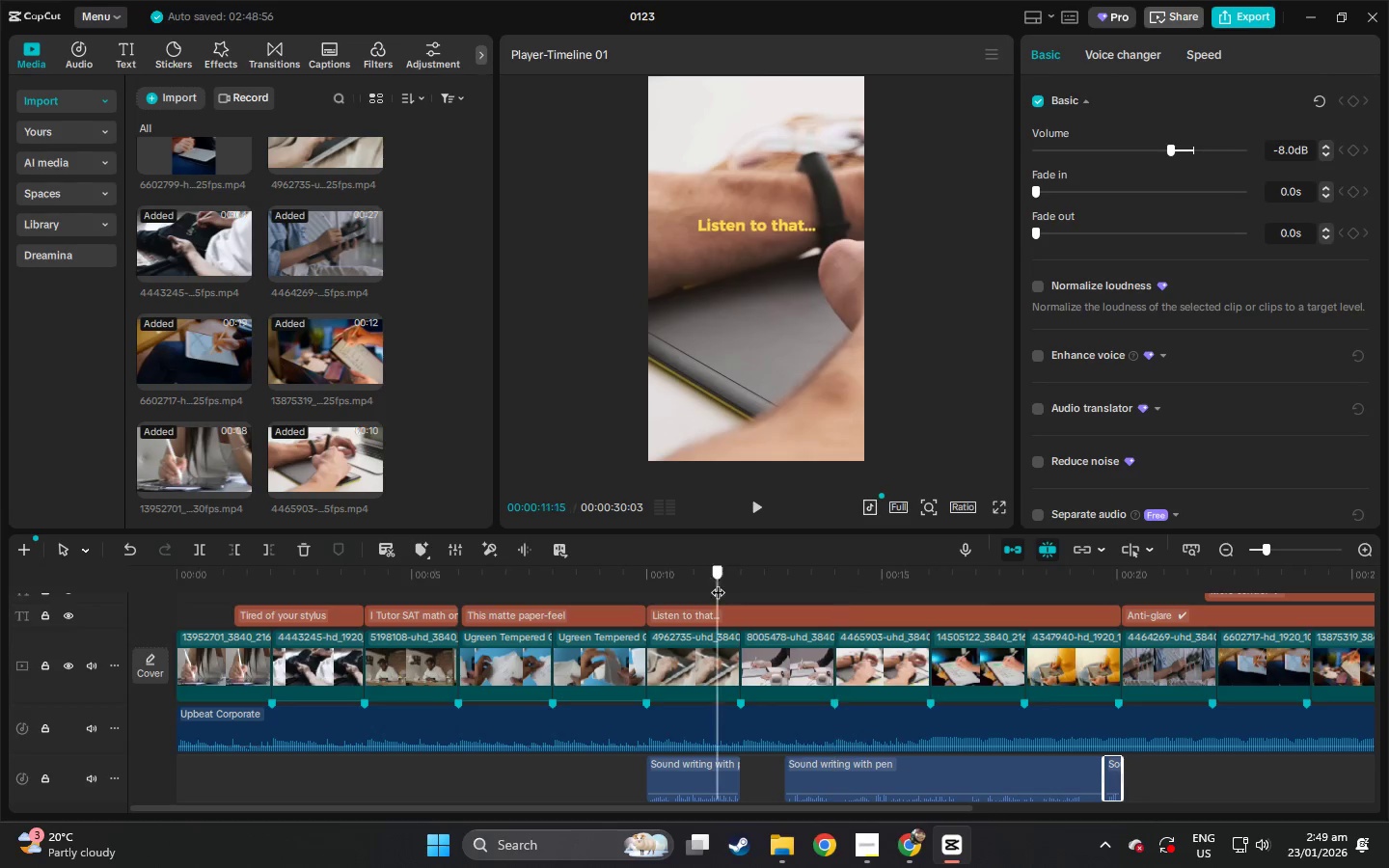 
key(Space)
 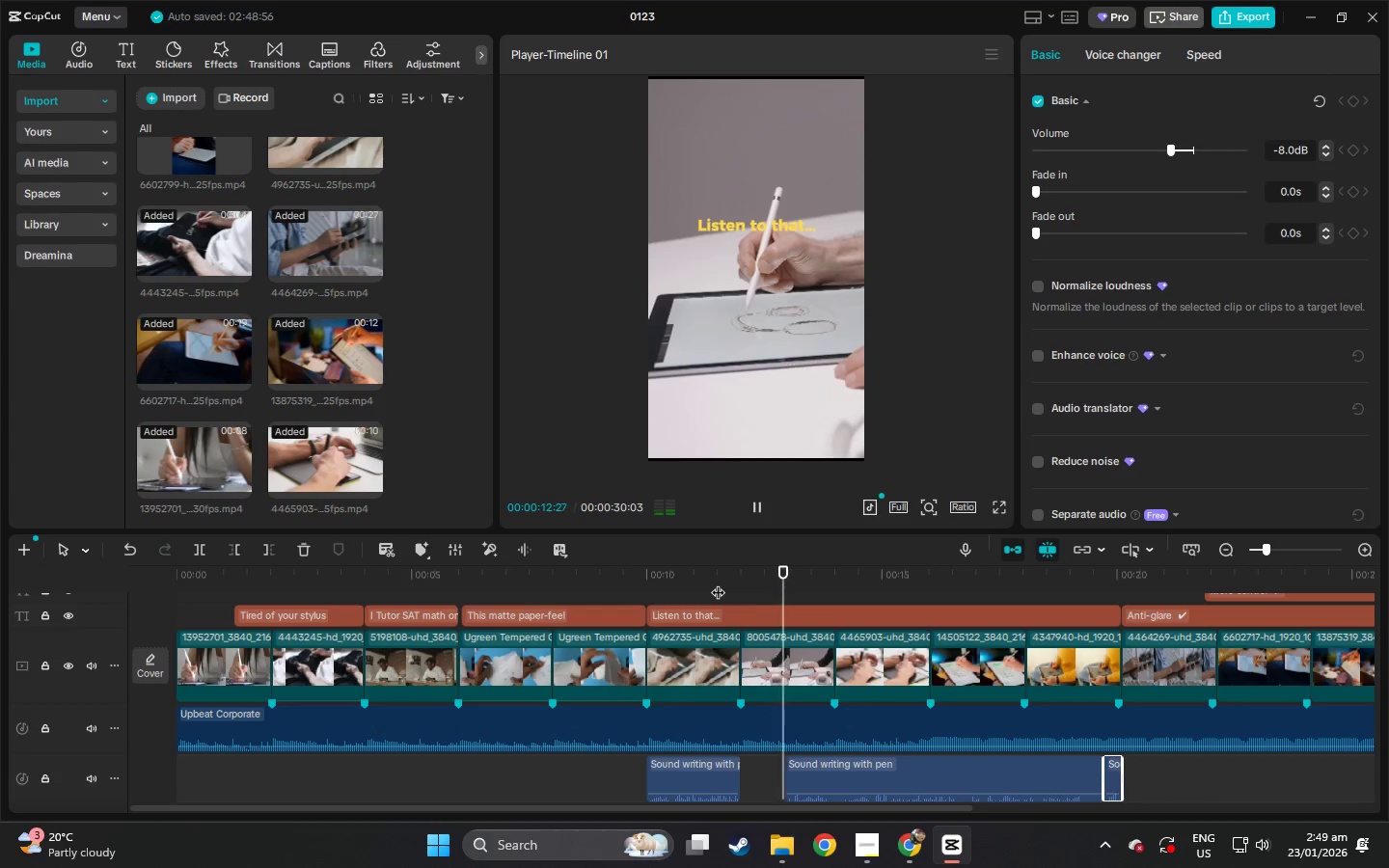 
key(Space)
 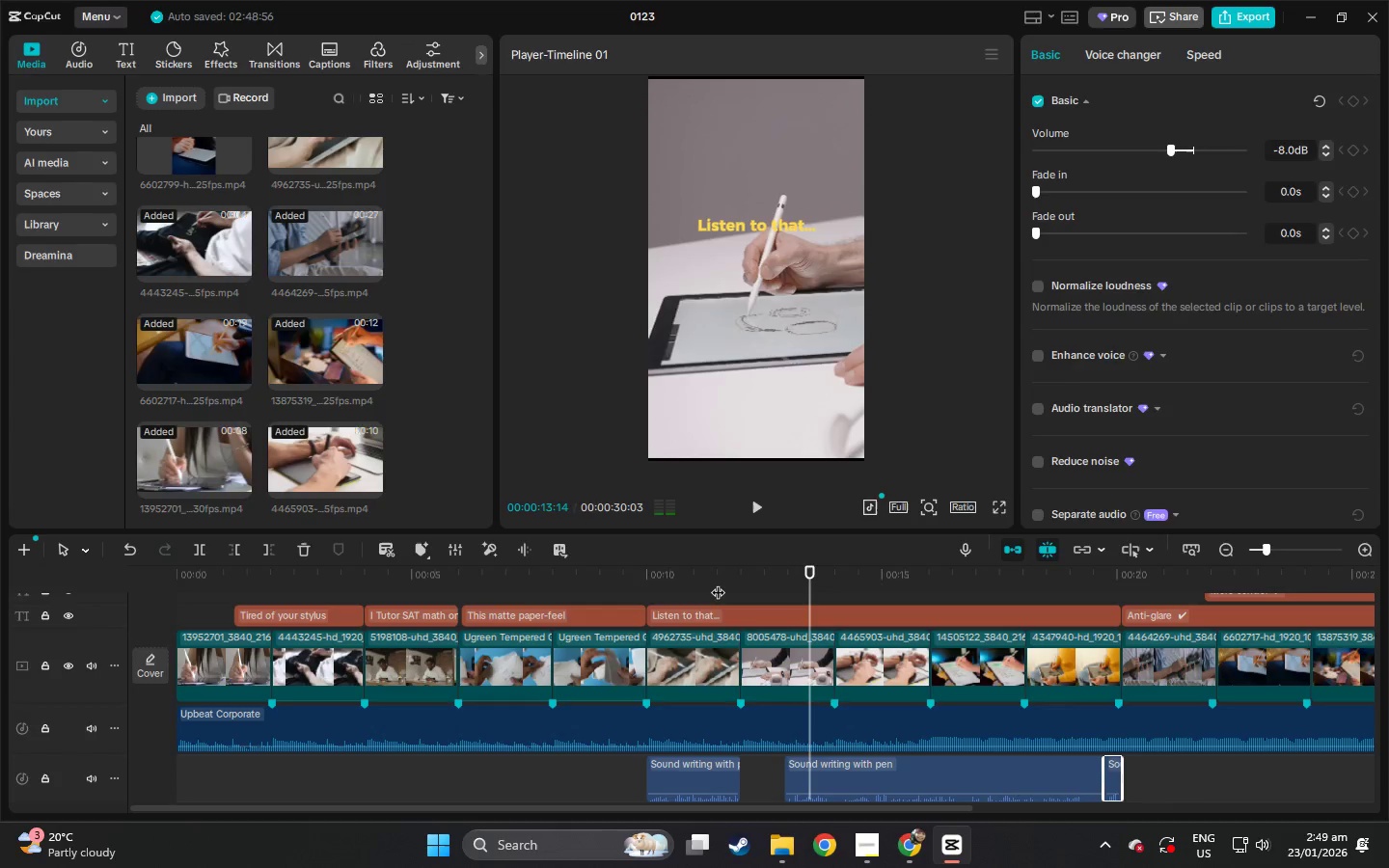 
key(Alt+AltLeft)
 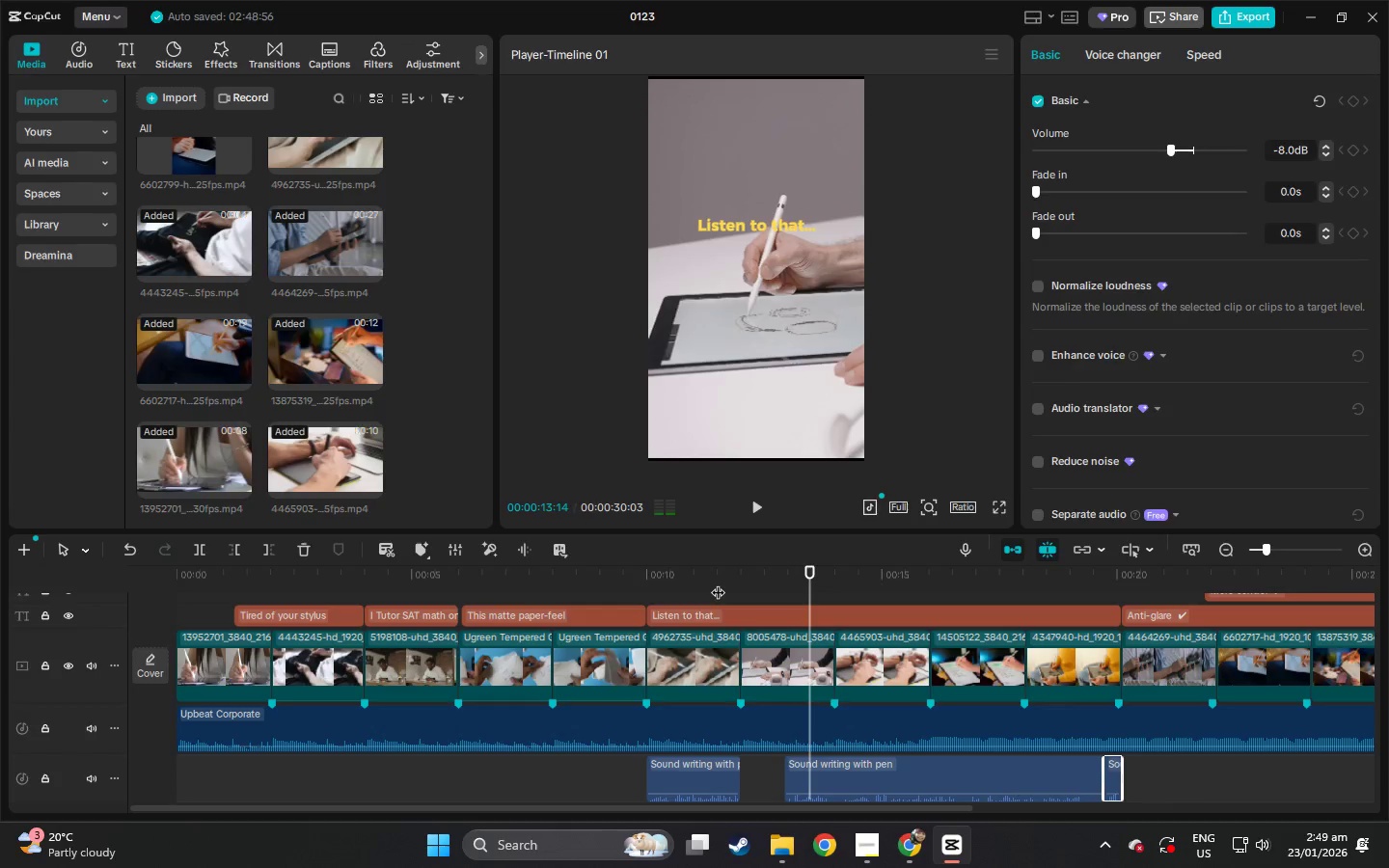 
key(Alt+Tab)
 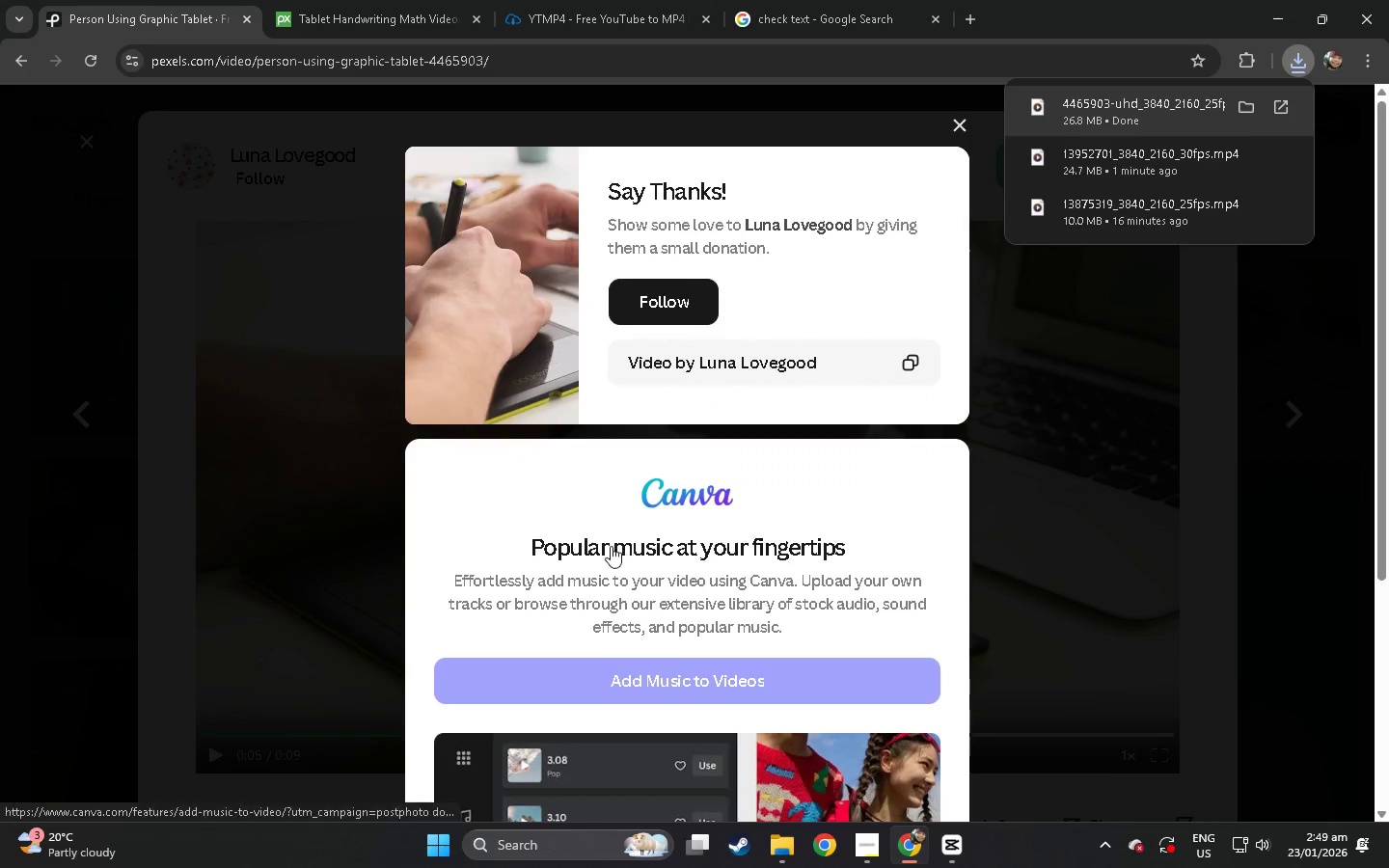 
key(Alt+Tab)
 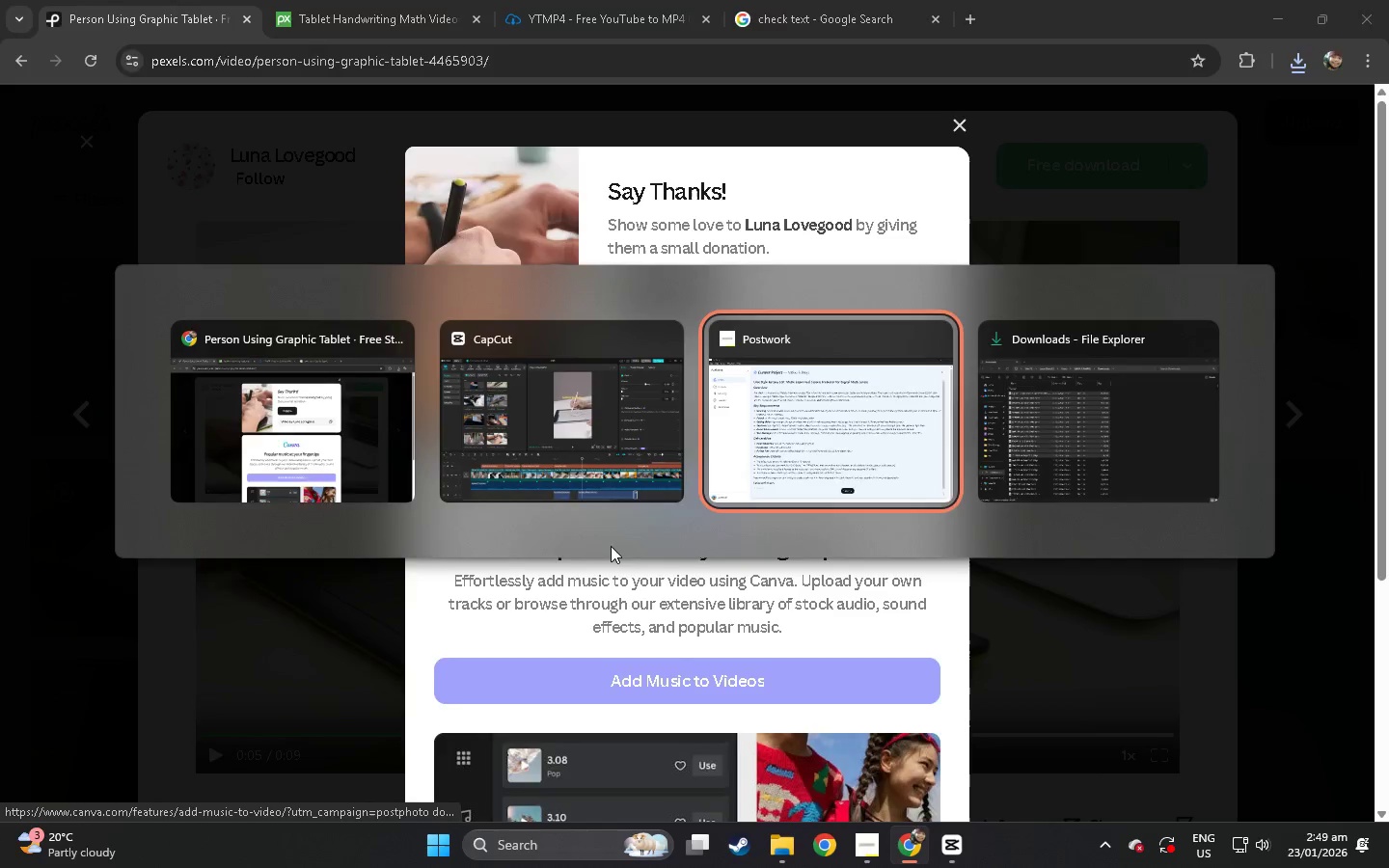 
key(Alt+Tab)